 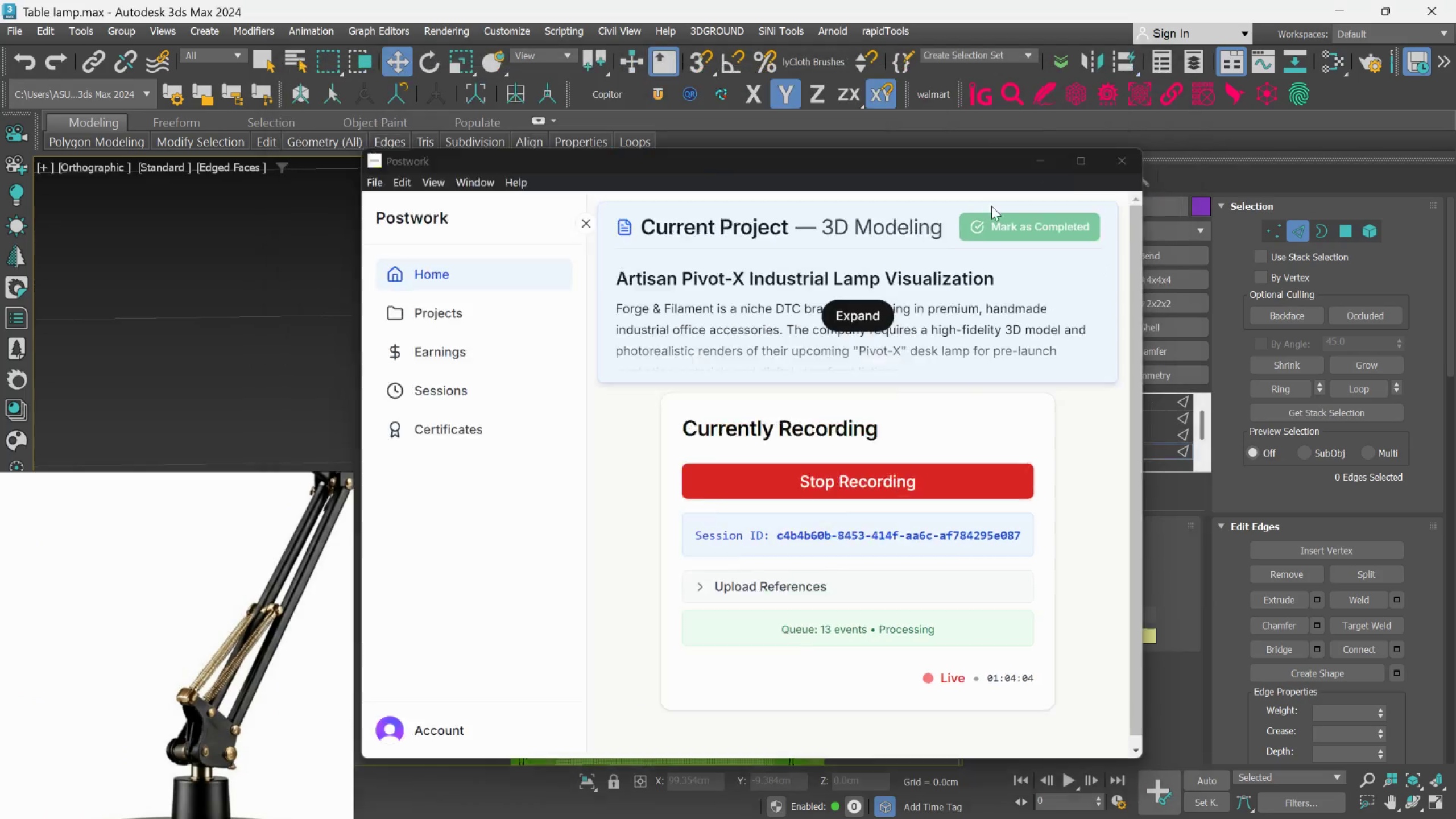 
scroll: coordinate [847, 478], scroll_direction: down, amount: 1.0
 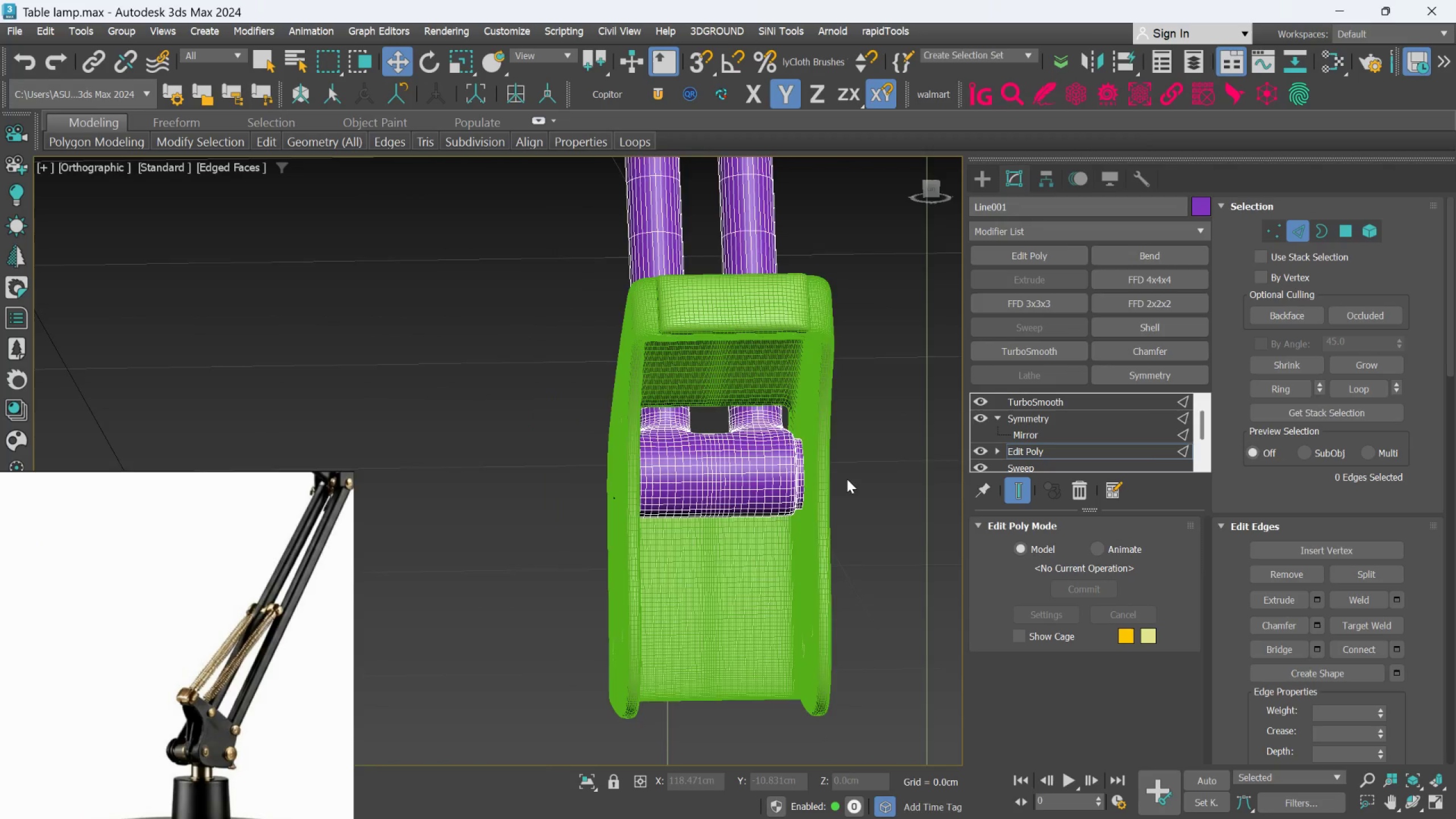 
left_click([588, 786])
 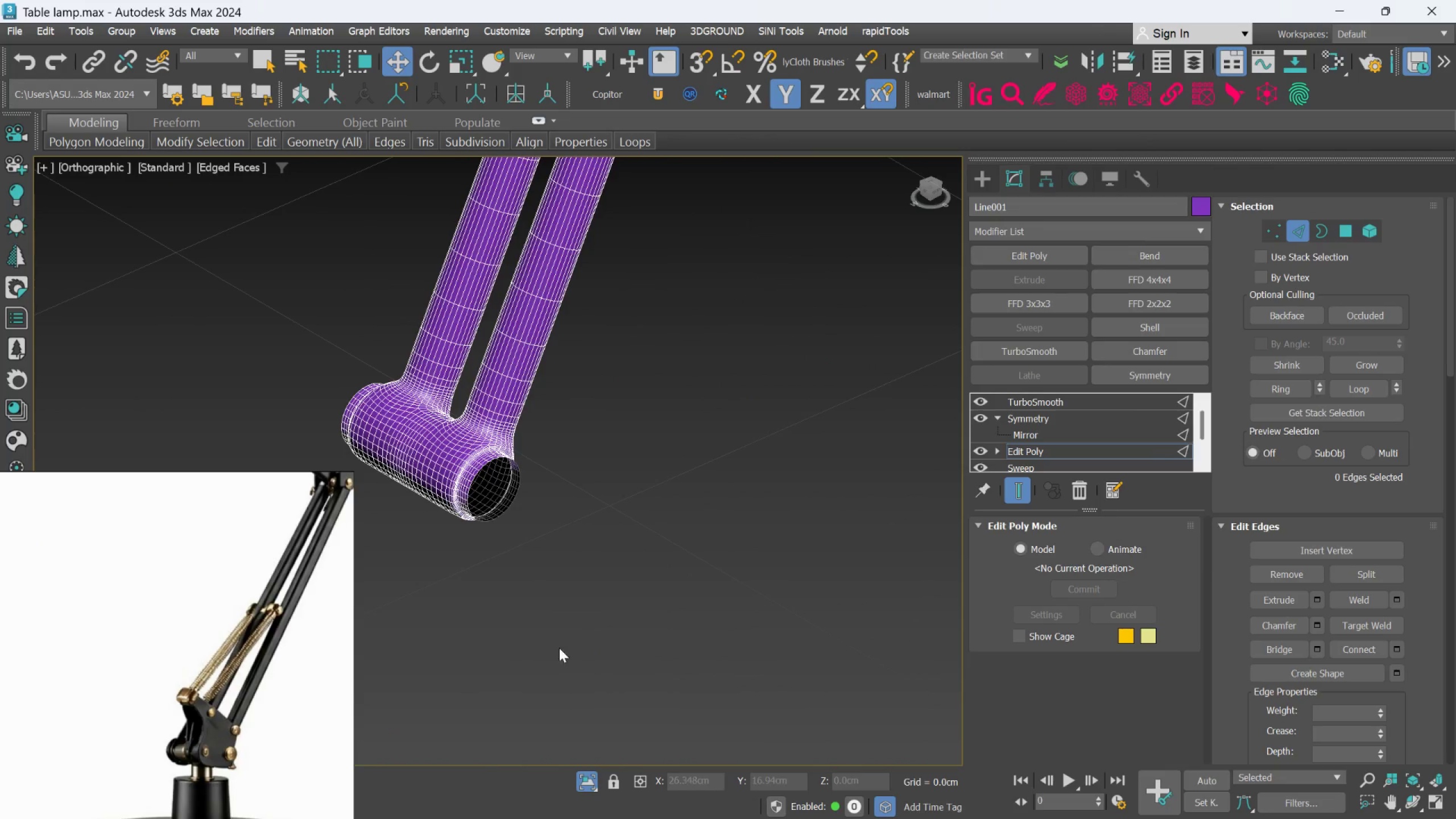 
hold_key(key=AltLeft, duration=0.59)
 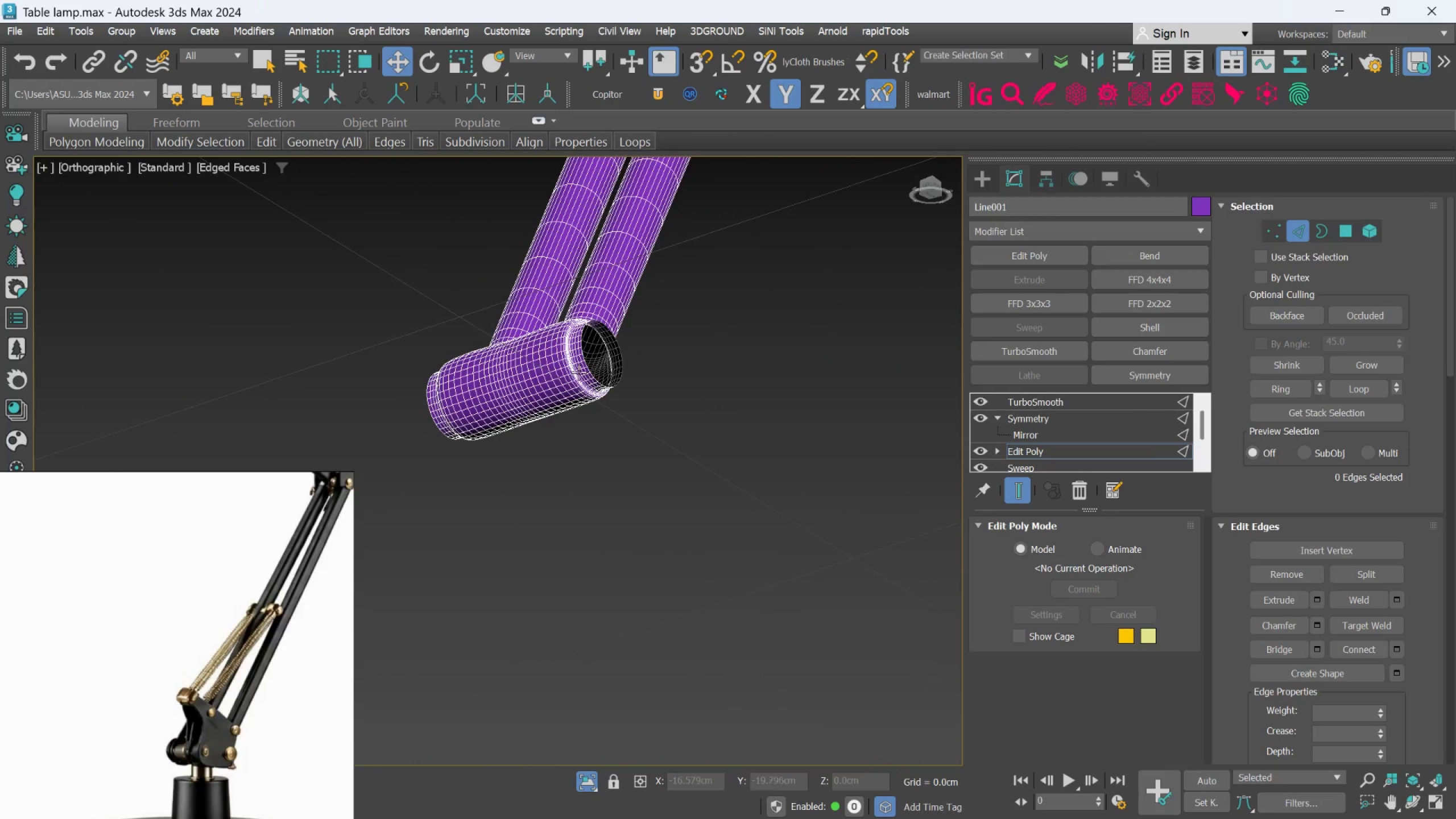 
scroll: coordinate [603, 360], scroll_direction: up, amount: 4.0
 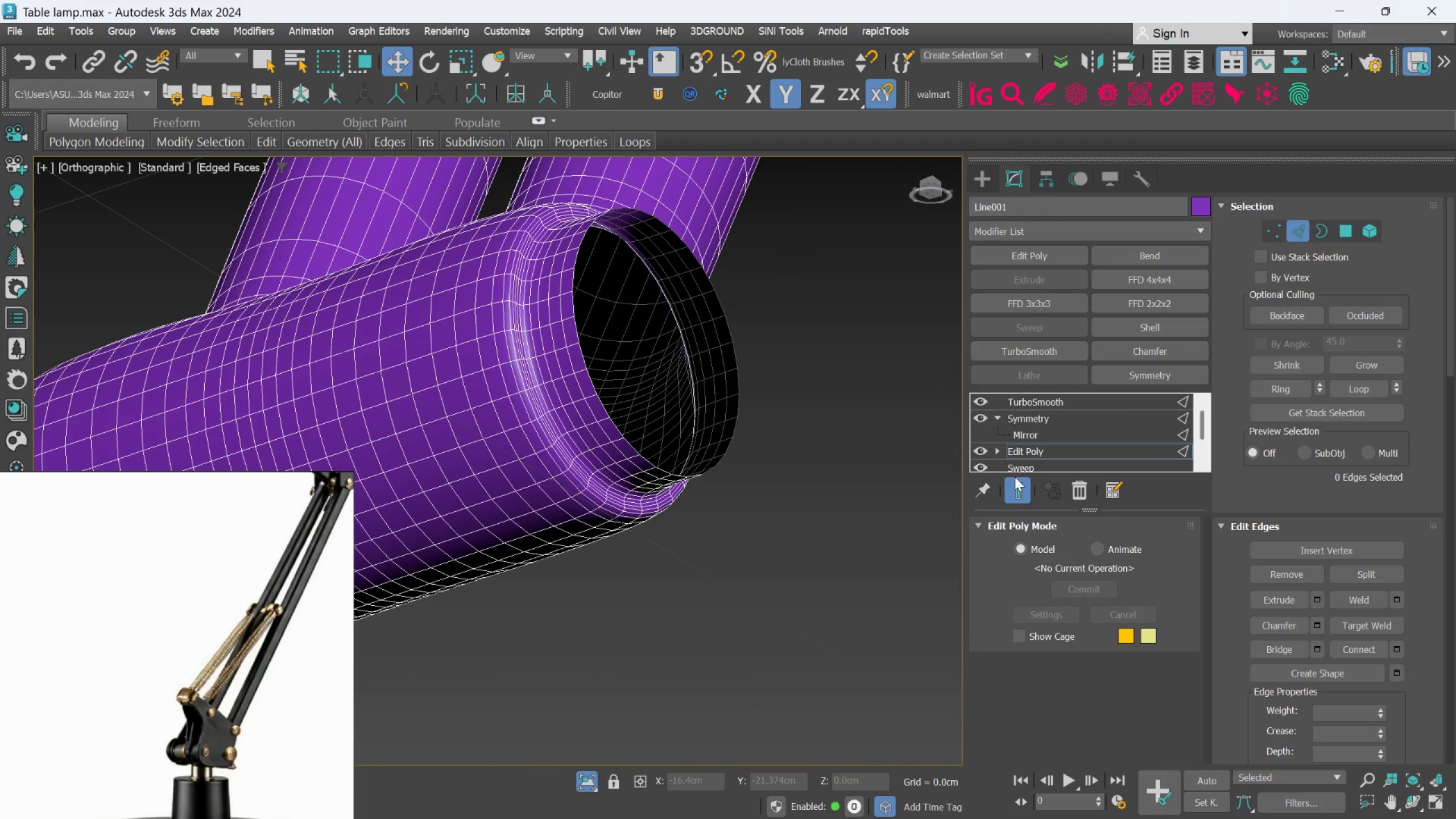 
left_click([1021, 483])
 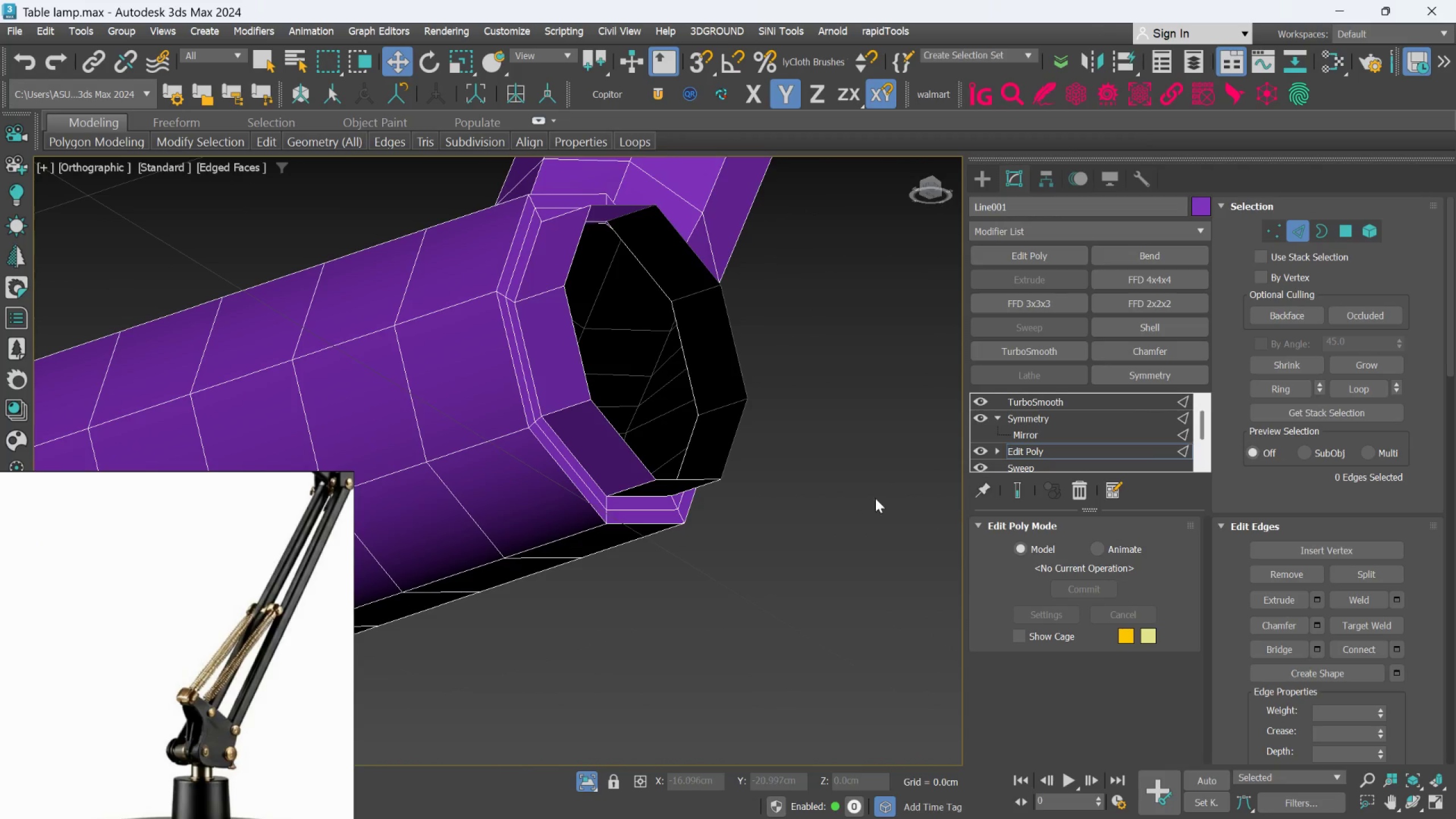 
scroll: coordinate [842, 492], scroll_direction: down, amount: 2.0
 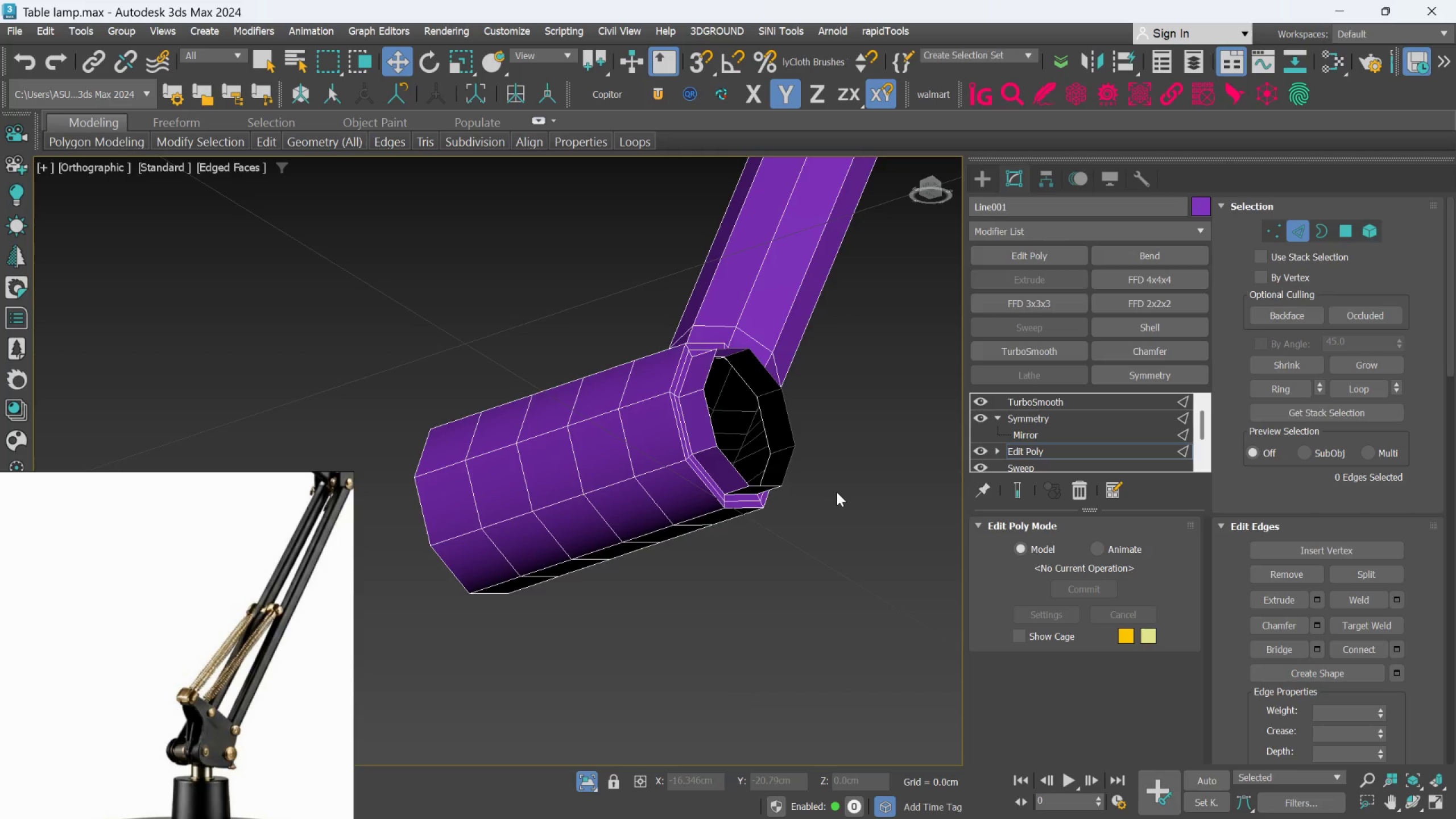 
hold_key(key=AltLeft, duration=0.48)
 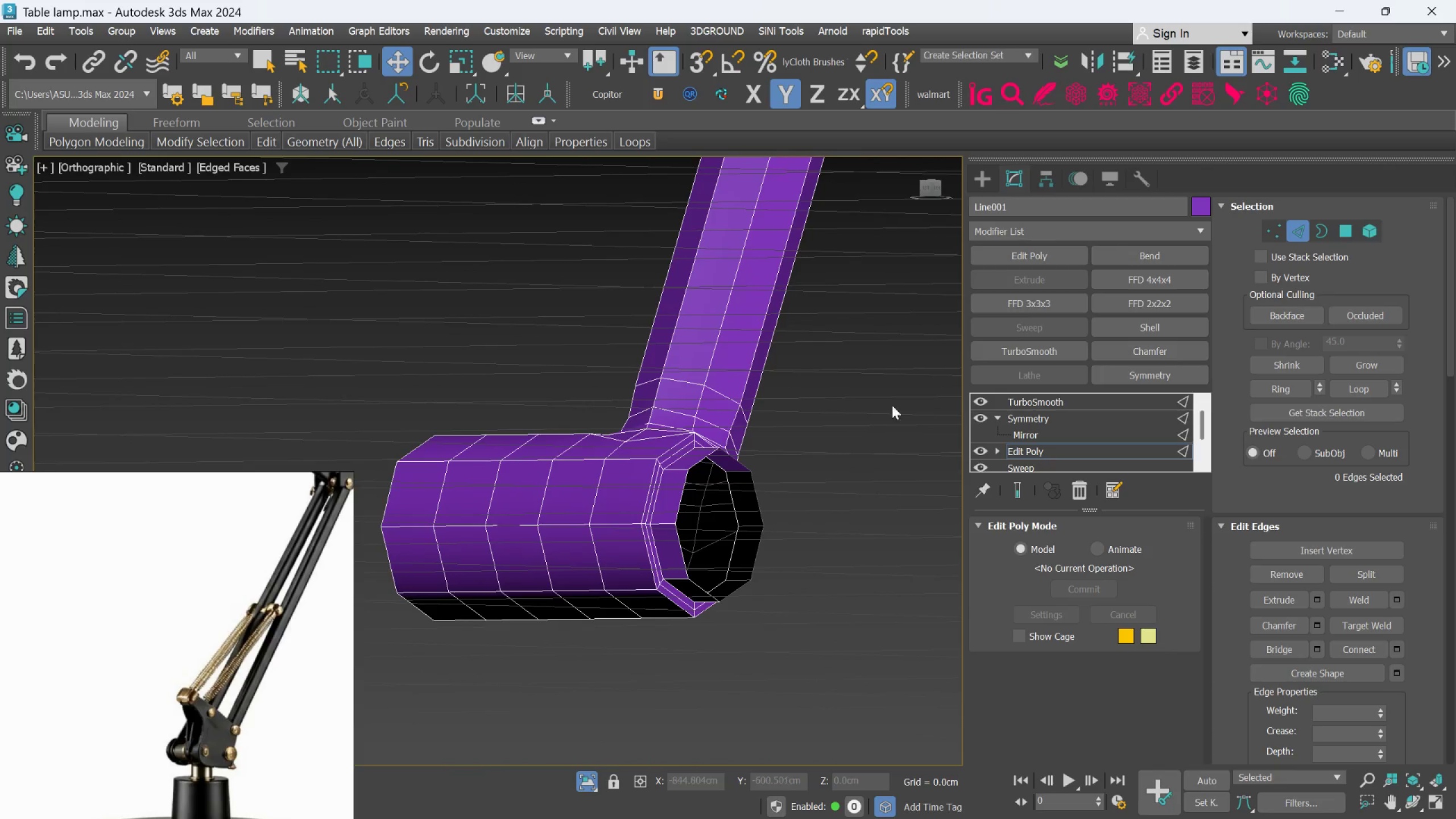 
mouse_move([1309, 239])
 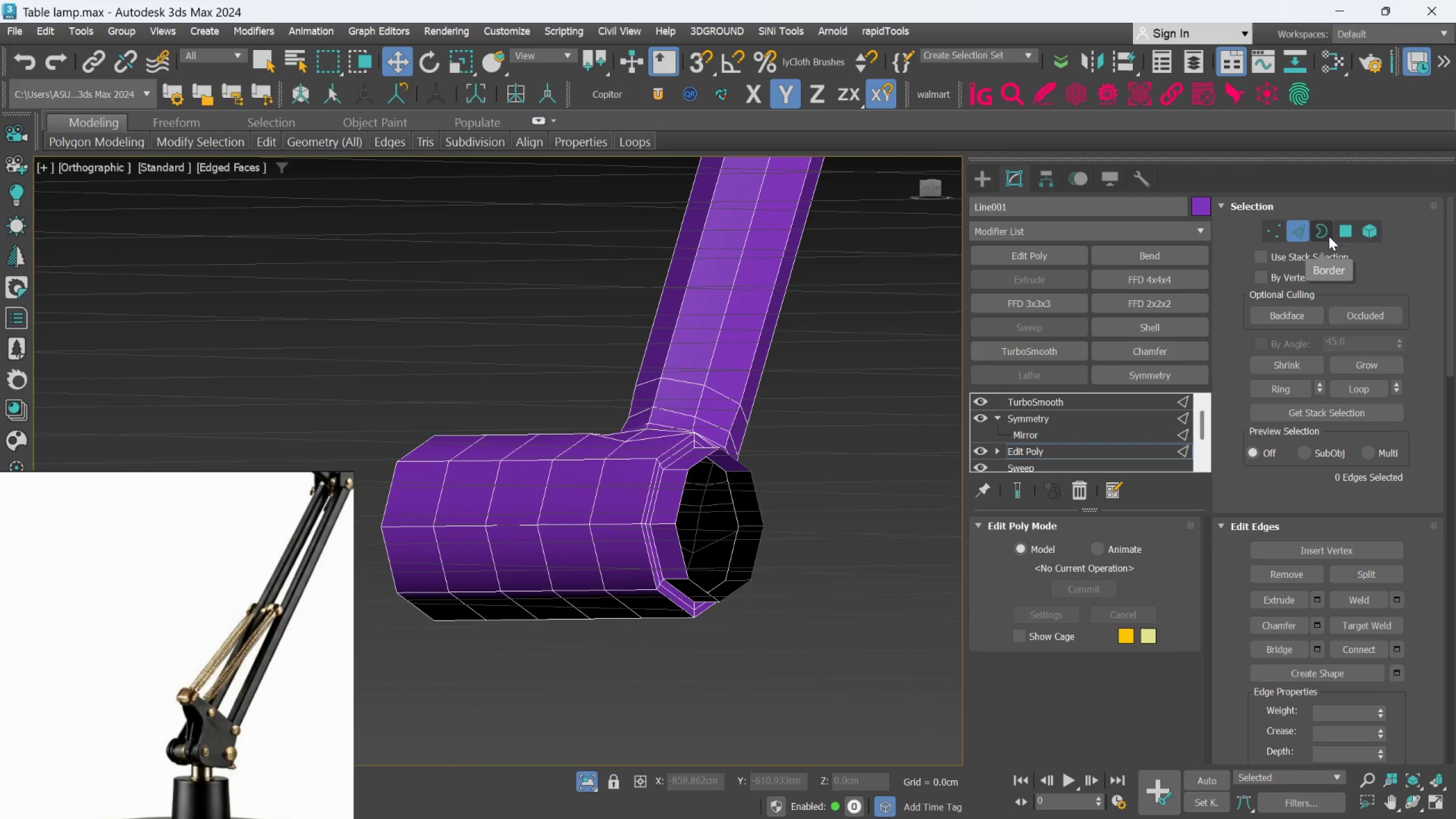 
left_click_drag(start_coordinate=[1321, 233], to_coordinate=[1317, 235])
 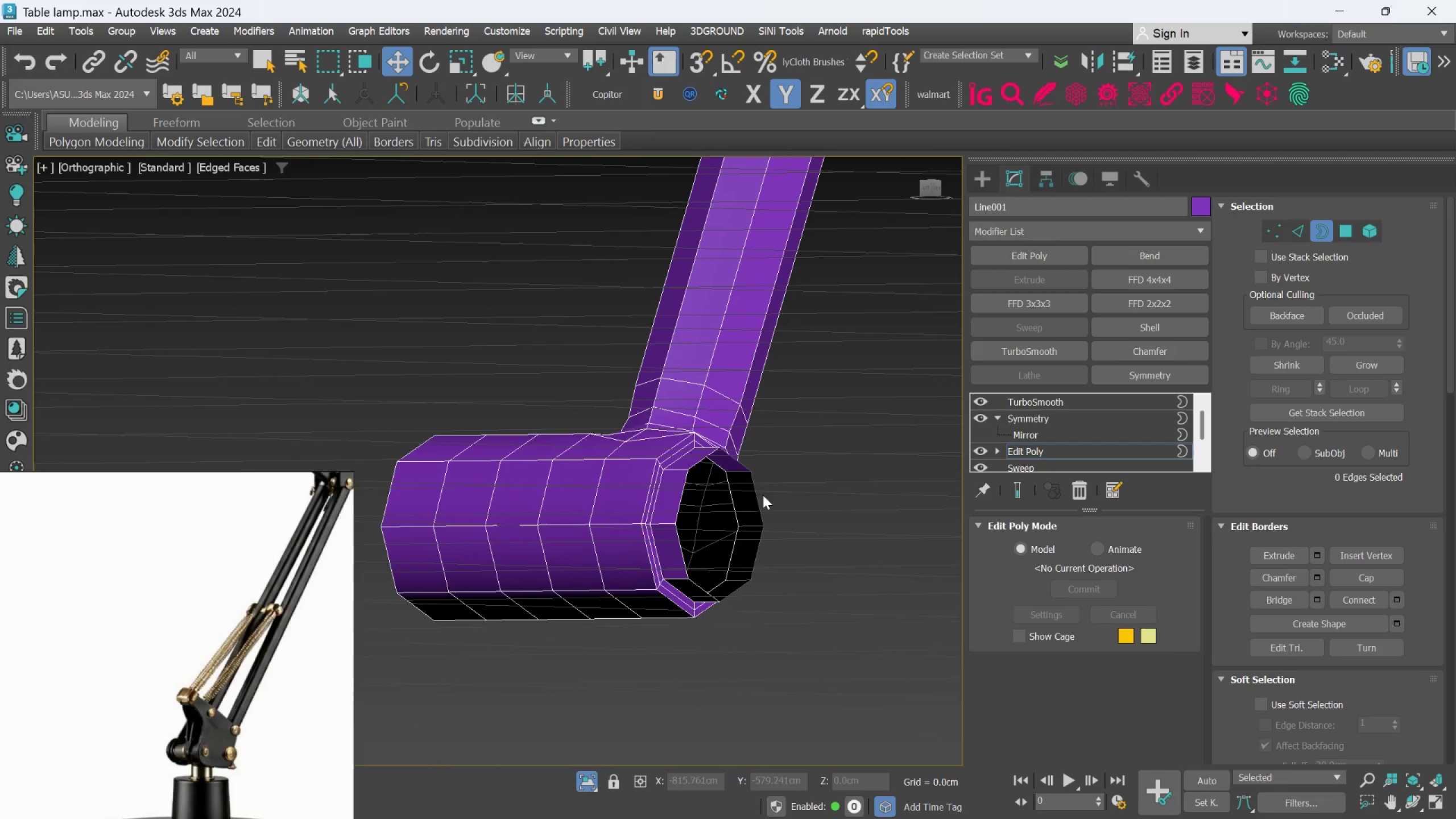 
scroll: coordinate [756, 493], scroll_direction: up, amount: 2.0
 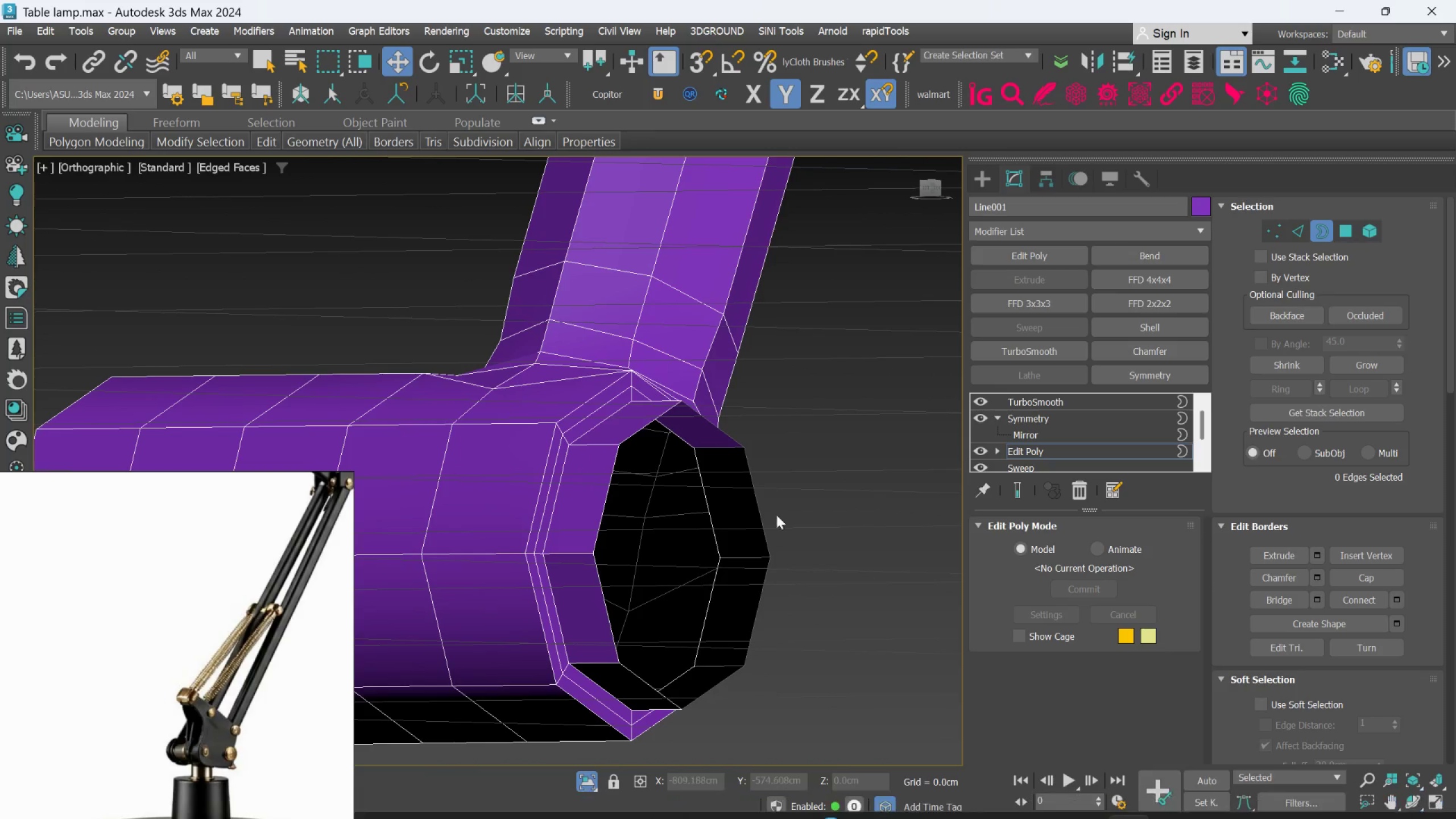 
left_click([731, 441])
 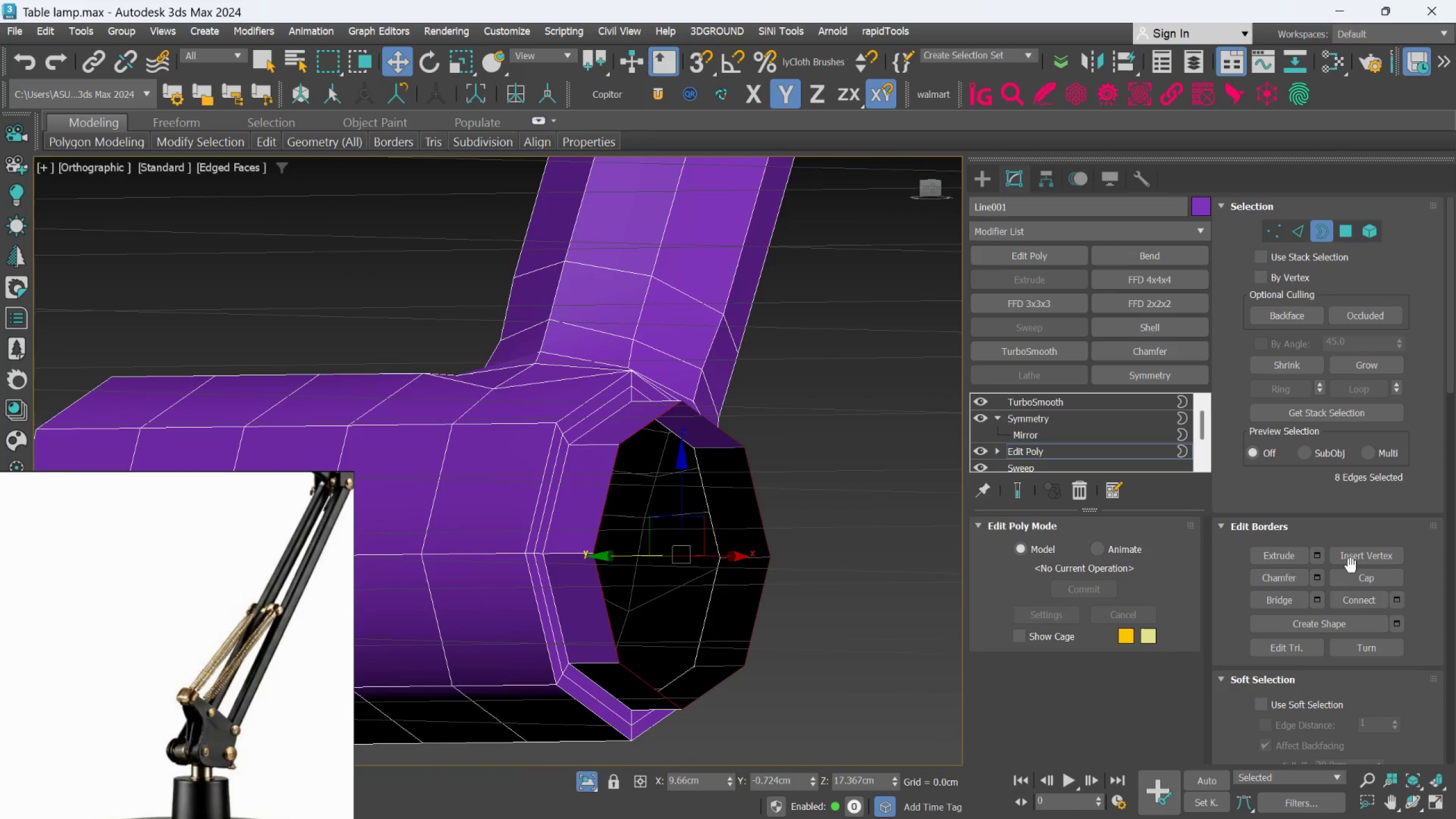 
left_click([1352, 574])
 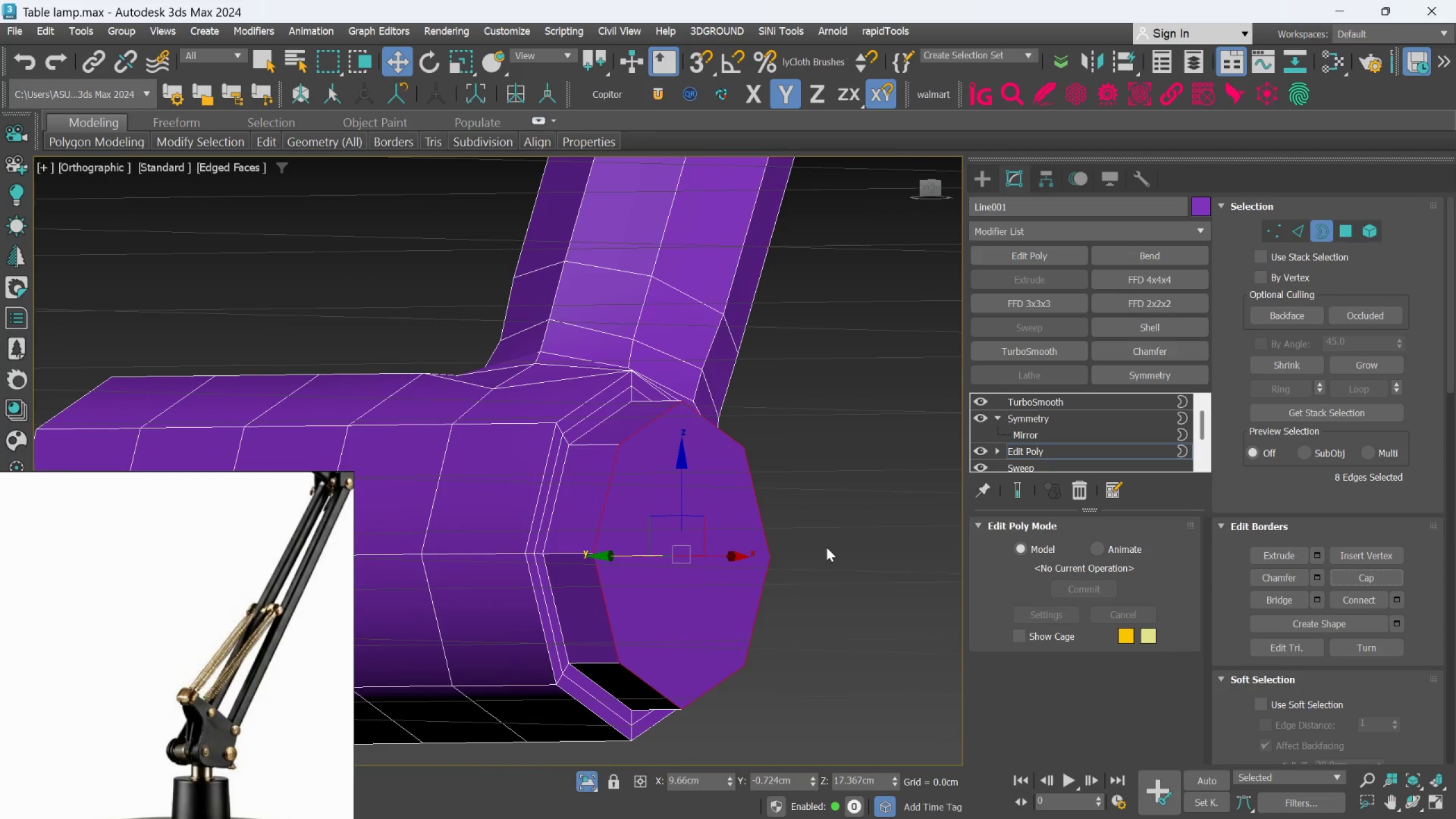 
hold_key(key=AltLeft, duration=1.41)
 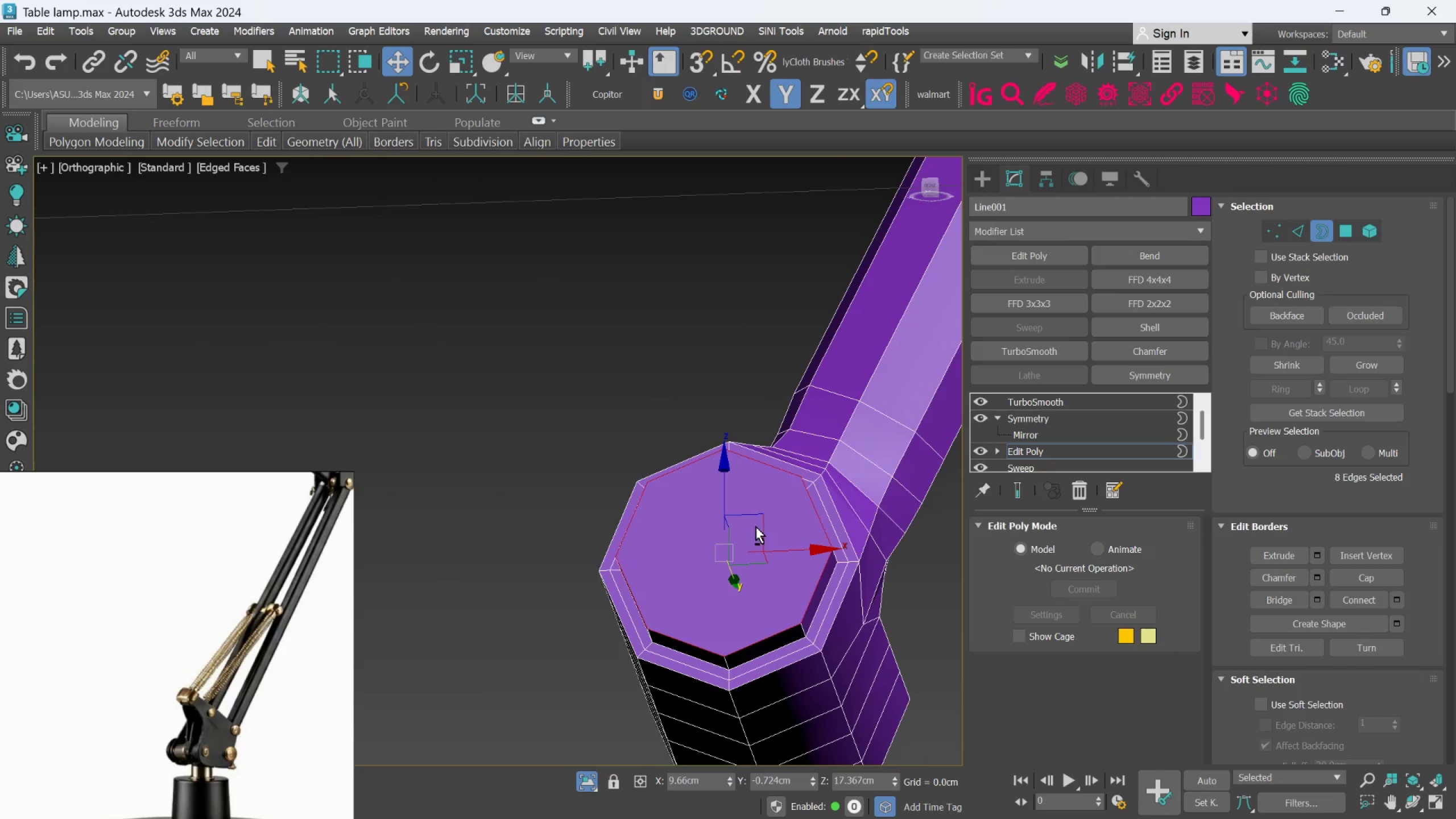 
scroll: coordinate [826, 547], scroll_direction: down, amount: 1.0
 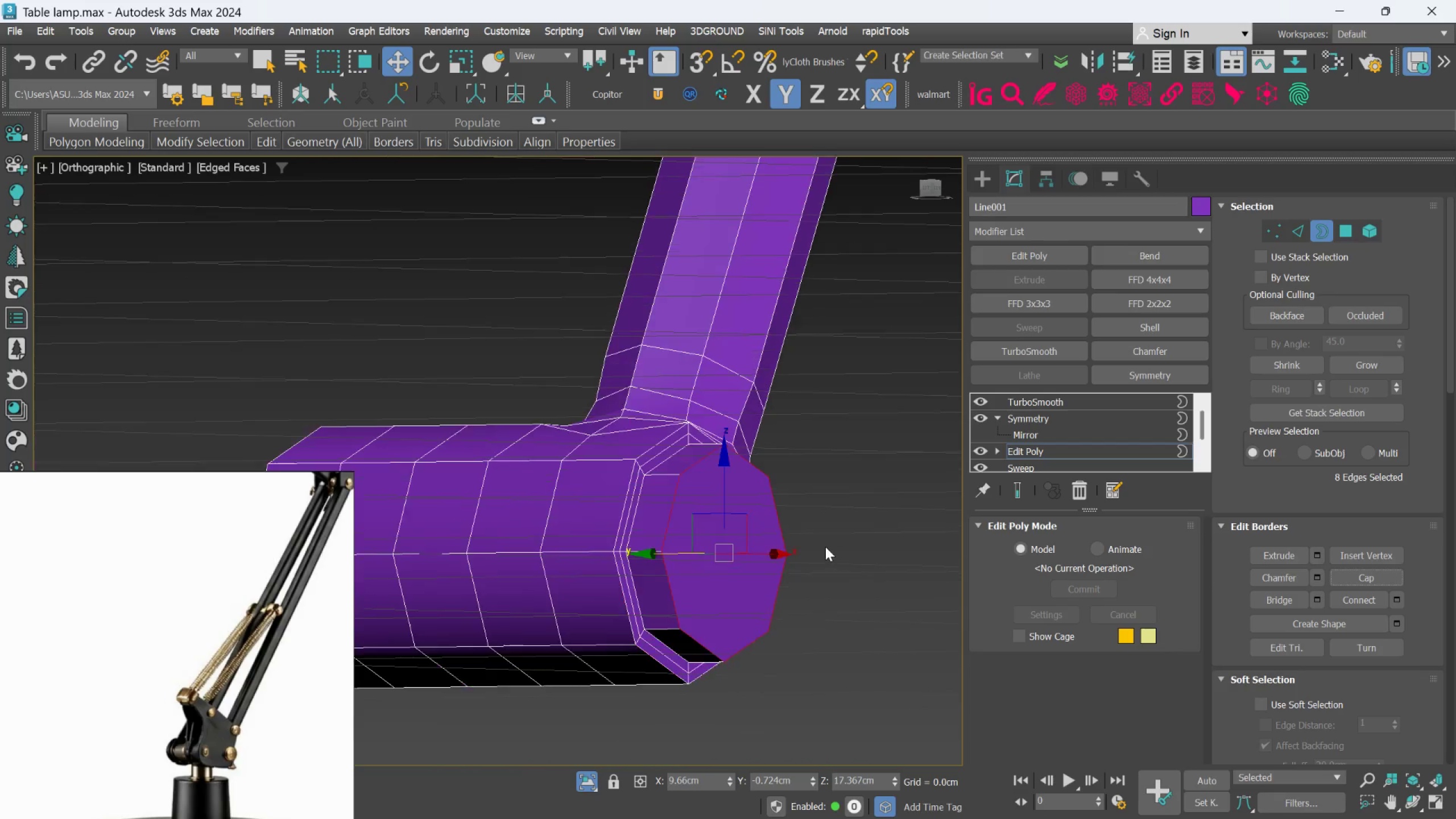 
hold_key(key=AltLeft, duration=0.94)
 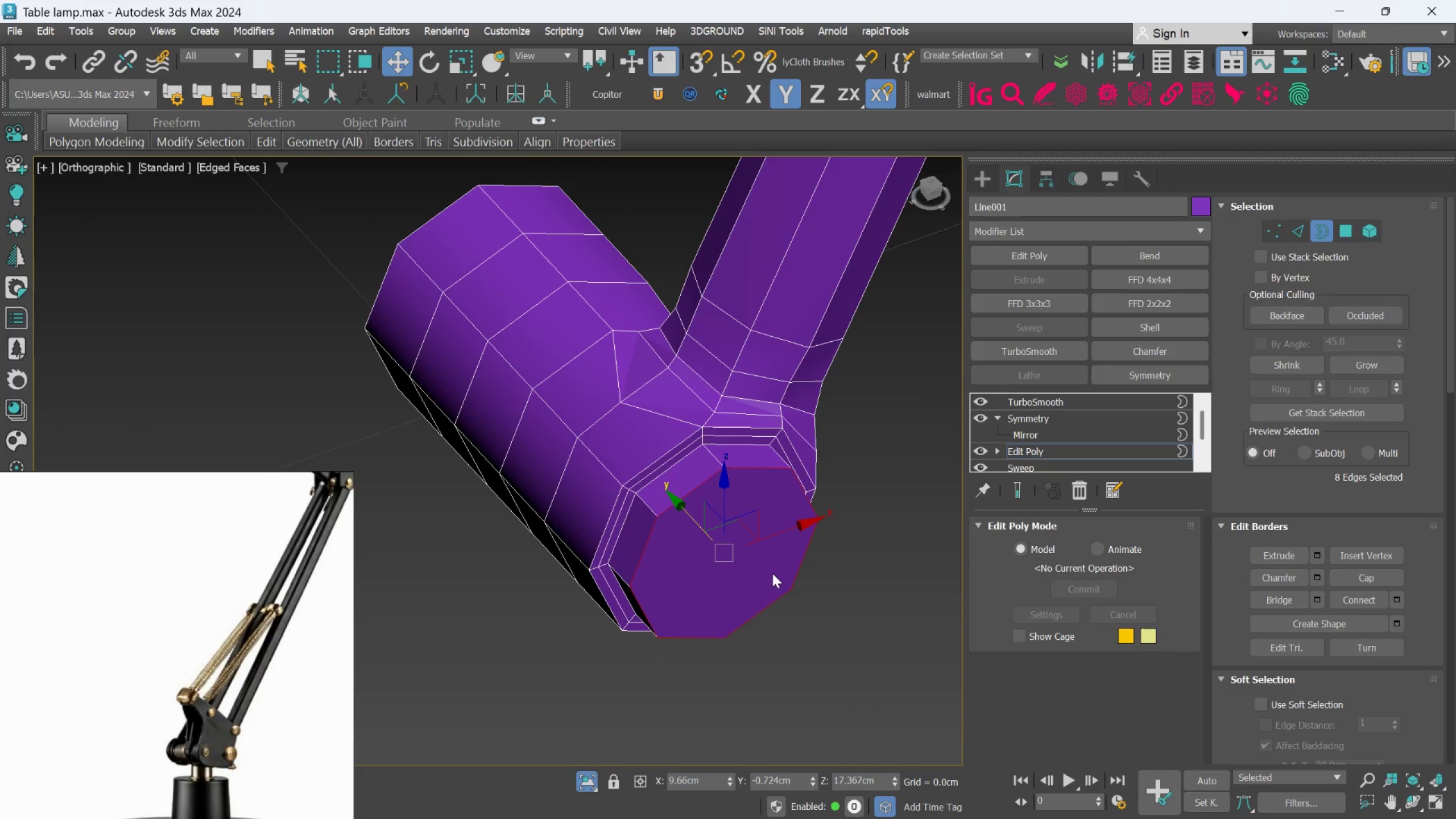 
middle_click([772, 573])
 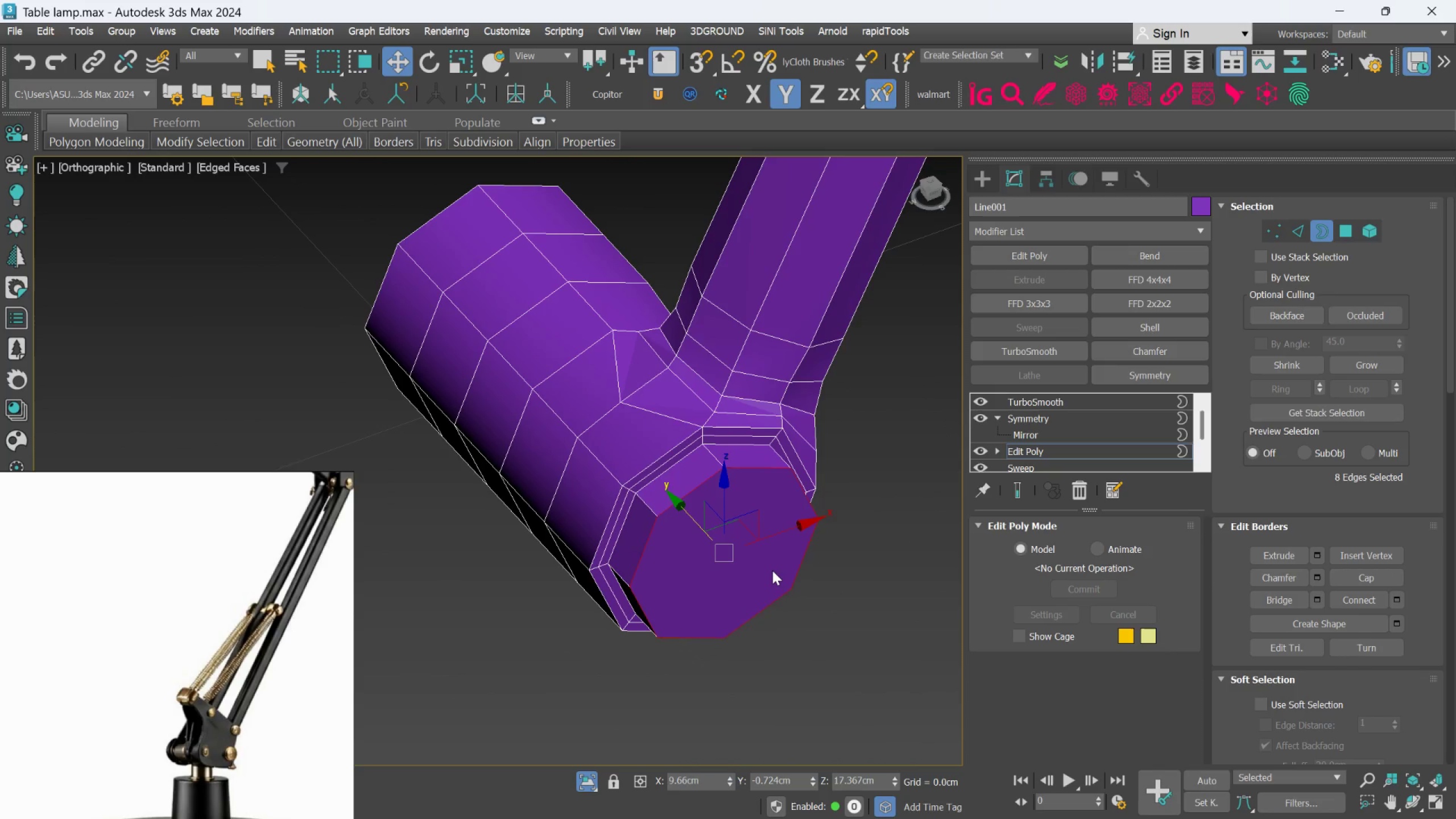 
key(Alt+C)
 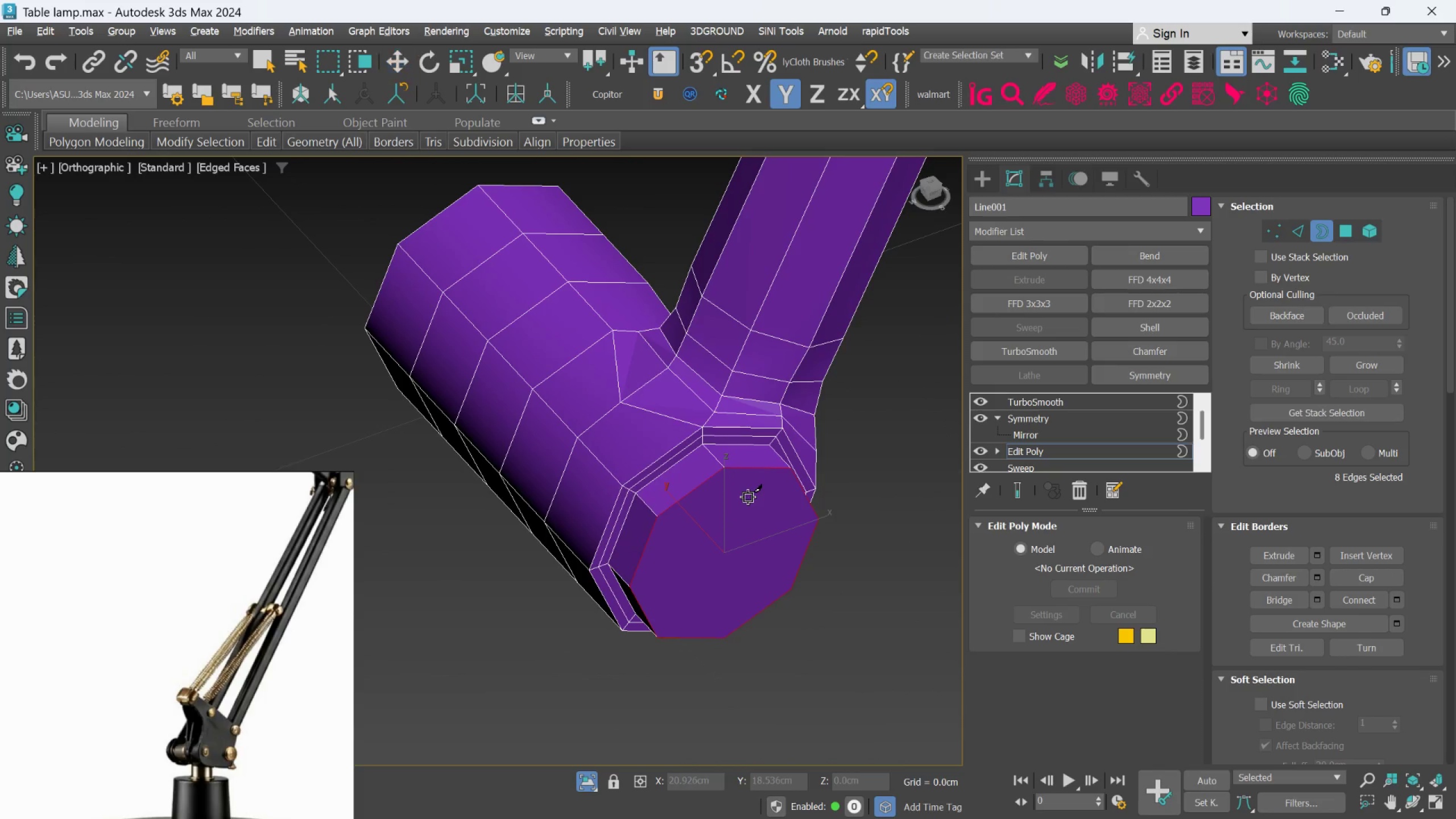 
hold_key(key=AltLeft, duration=1.28)
scroll: coordinate [722, 480], scroll_direction: down, amount: 1.0
 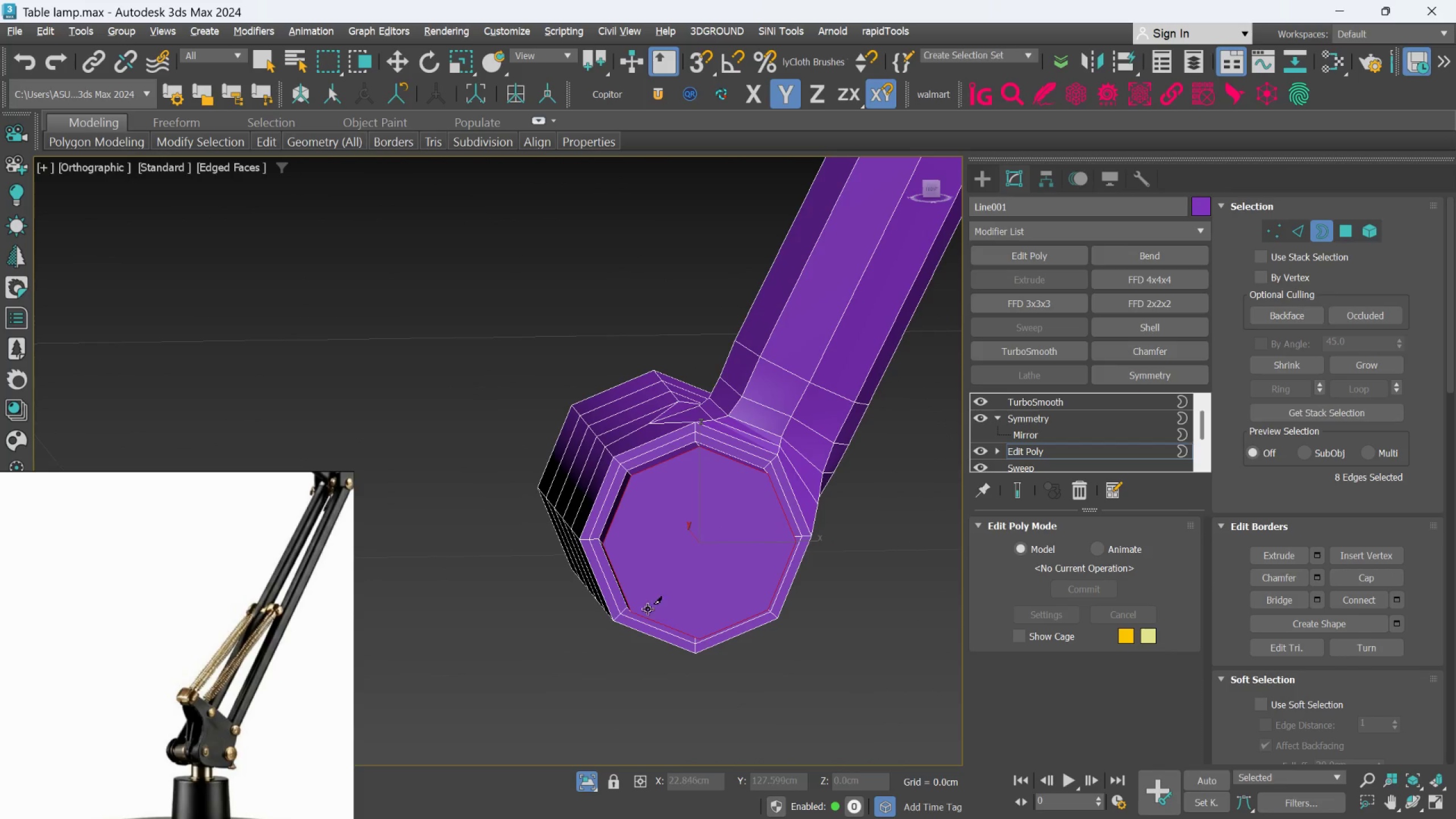 
left_click([635, 611])
 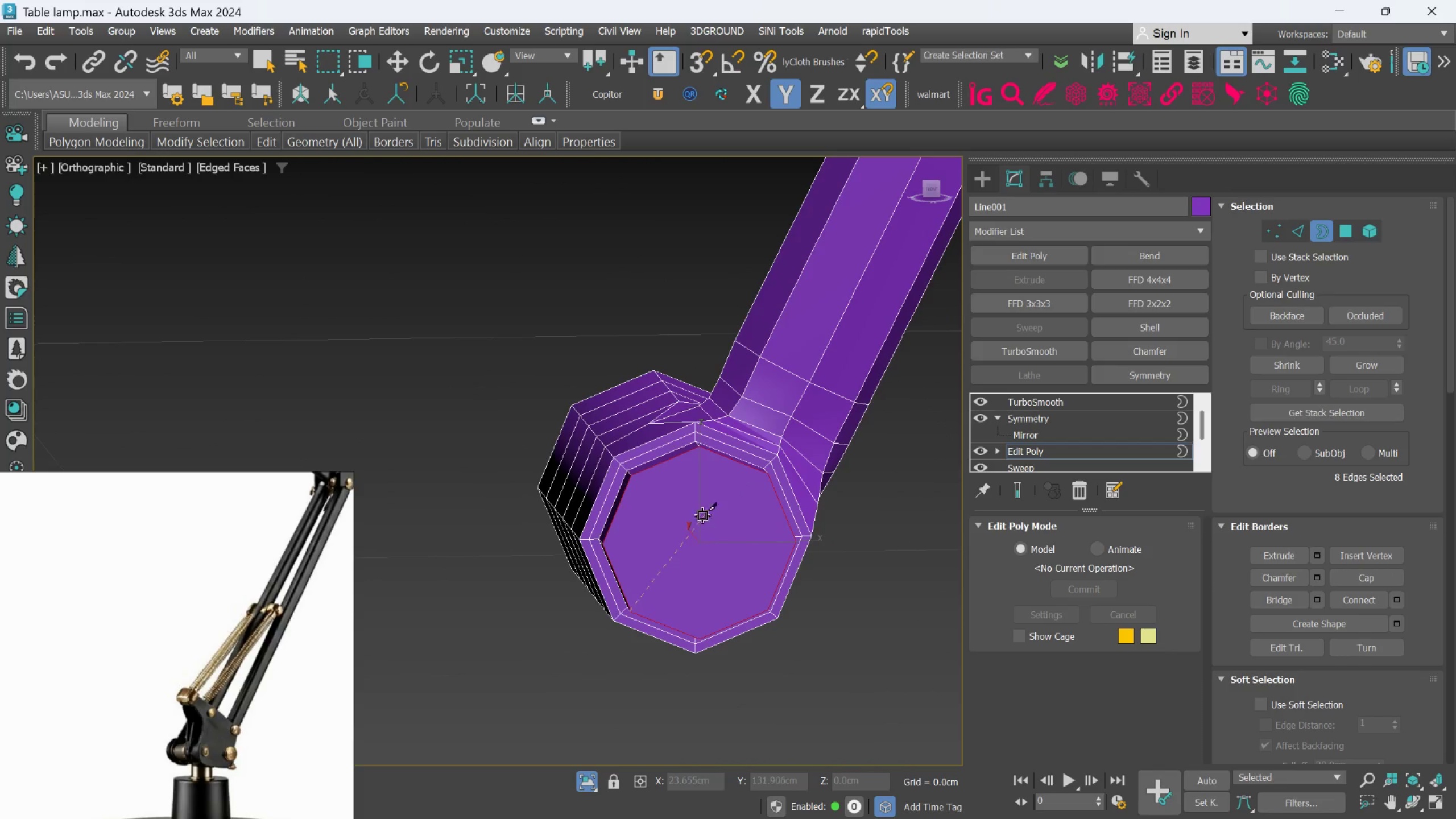 
right_click([700, 517])
 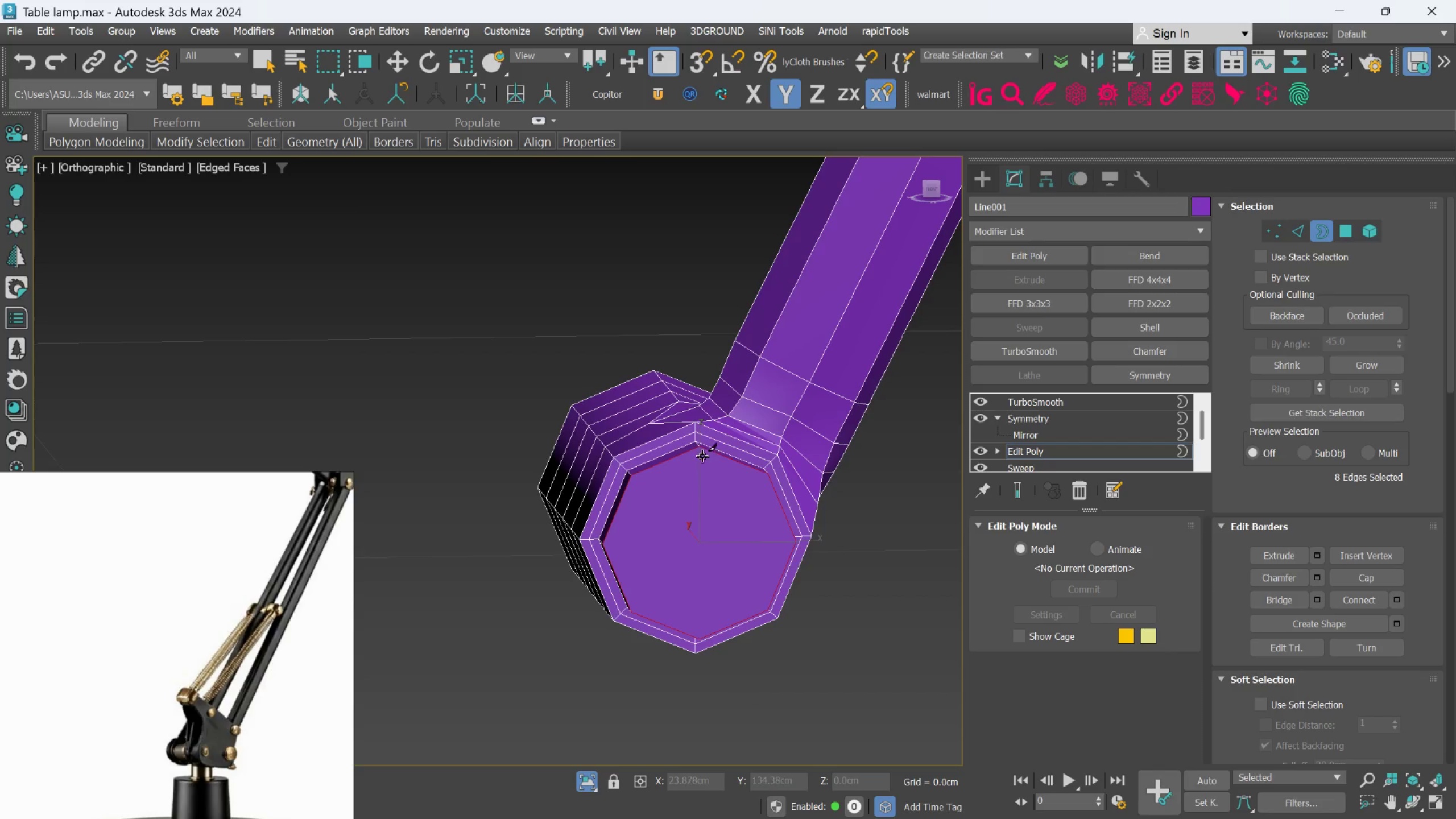 
left_click([699, 452])
 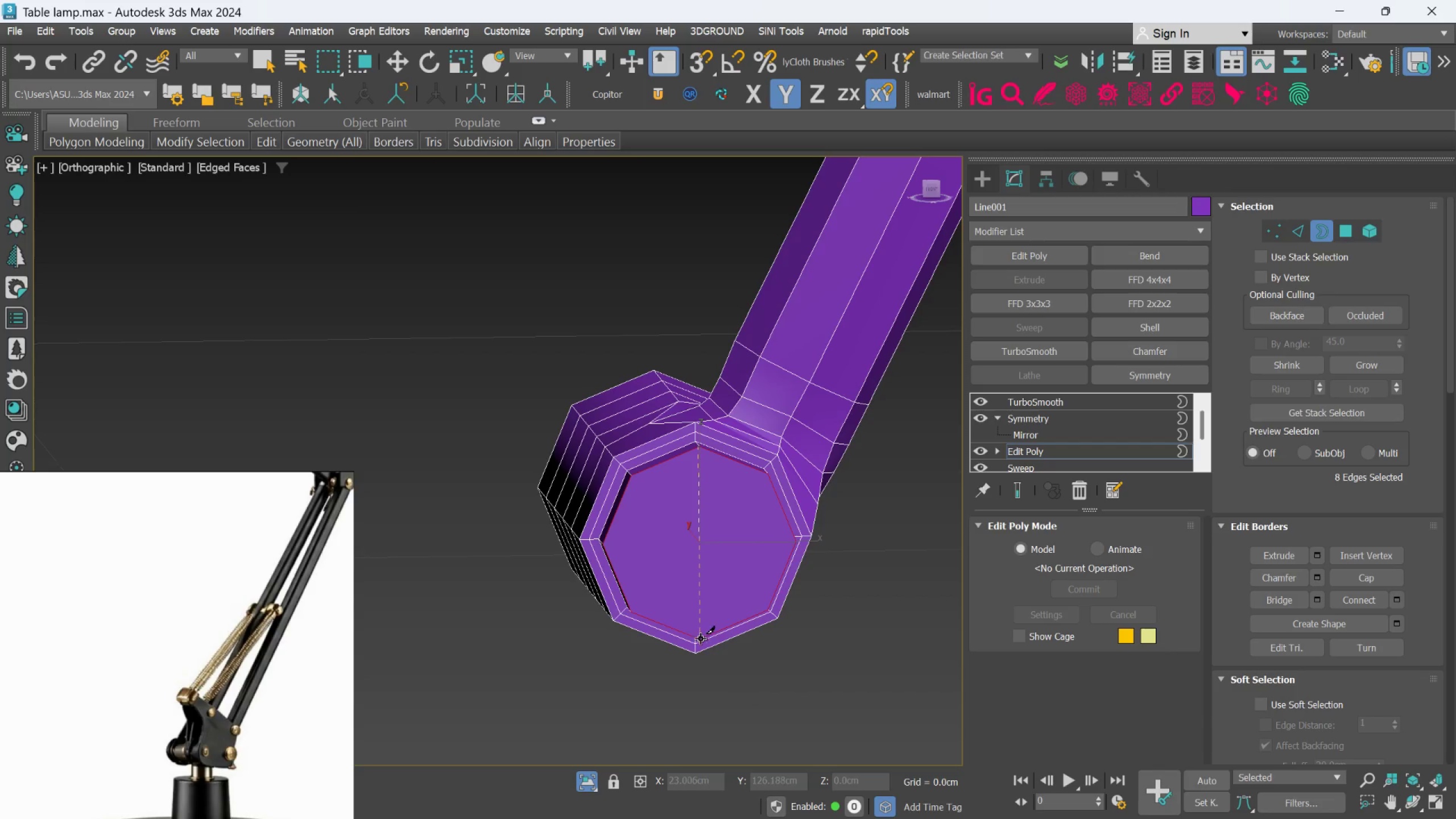 
left_click([701, 640])
 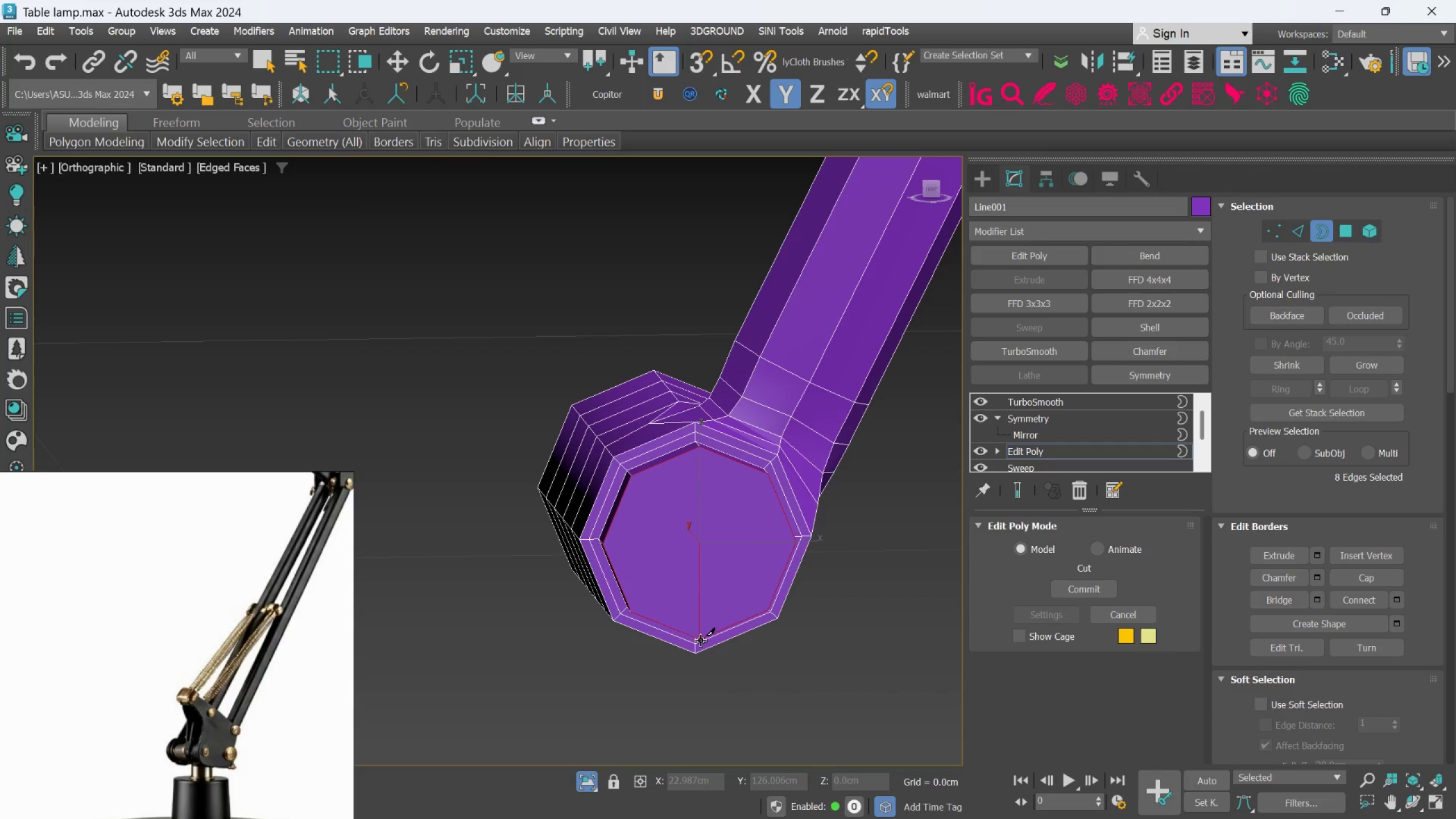 
right_click([701, 640])
 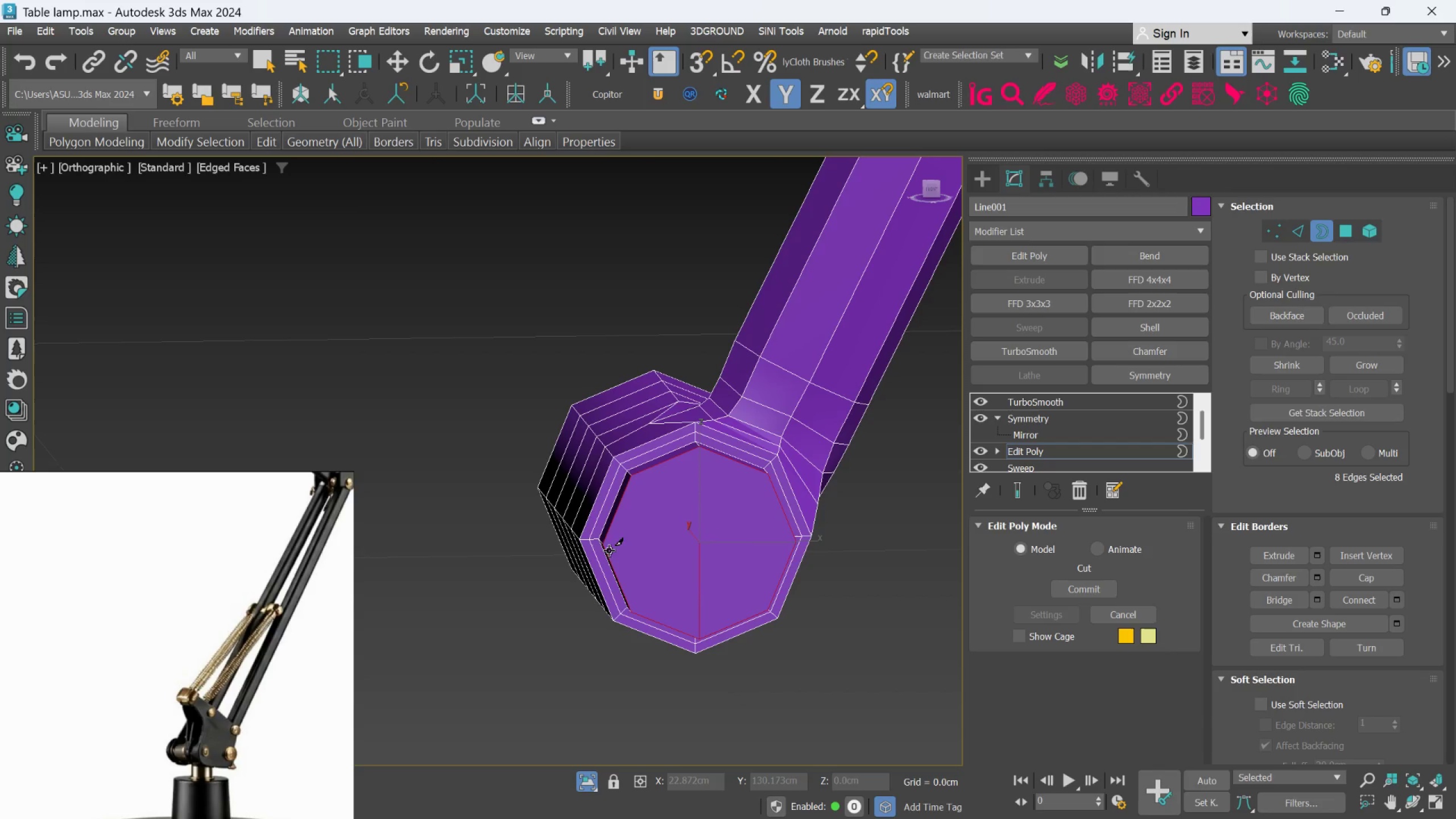 
left_click([609, 549])
 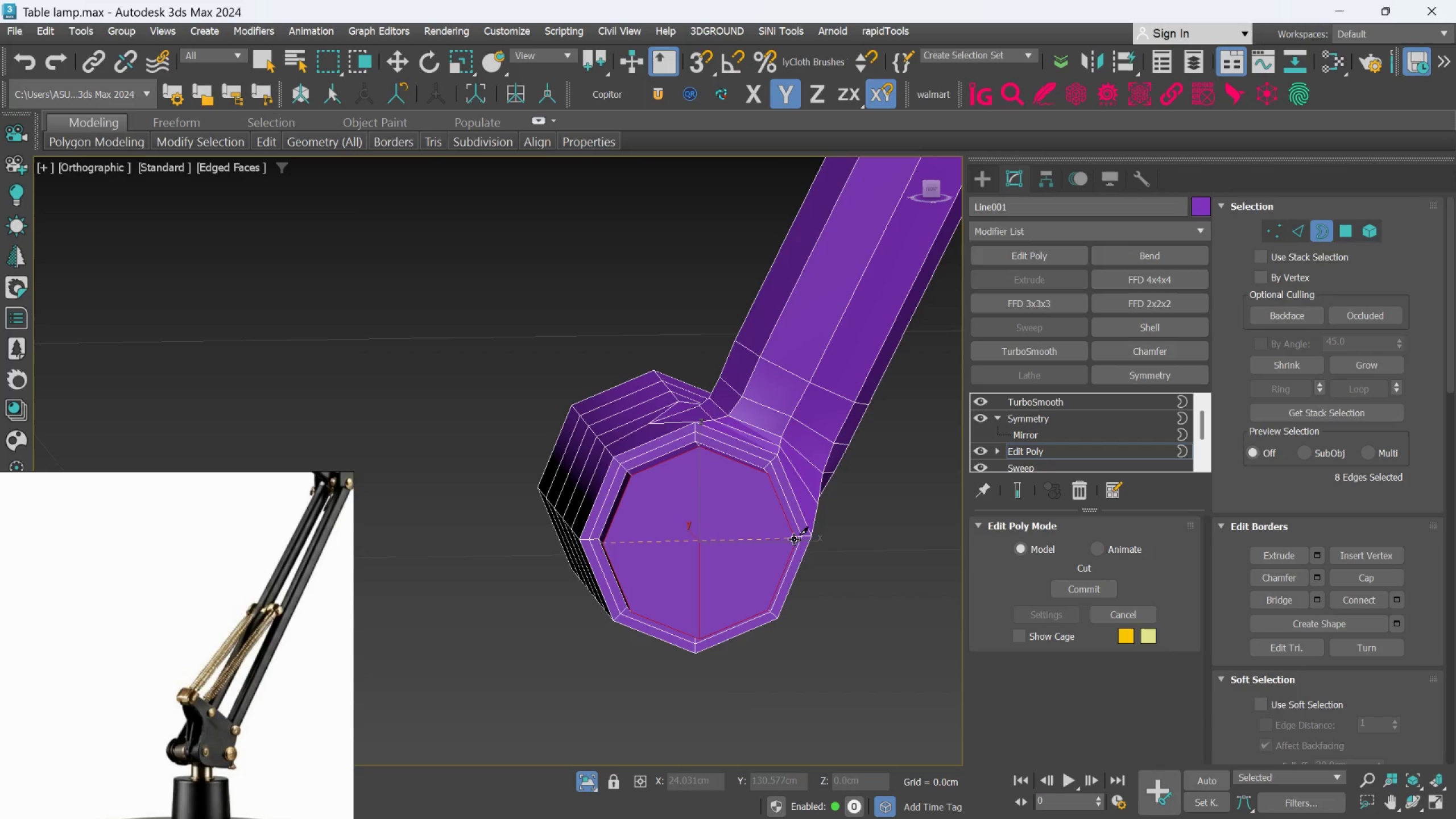 
left_click([795, 540])
 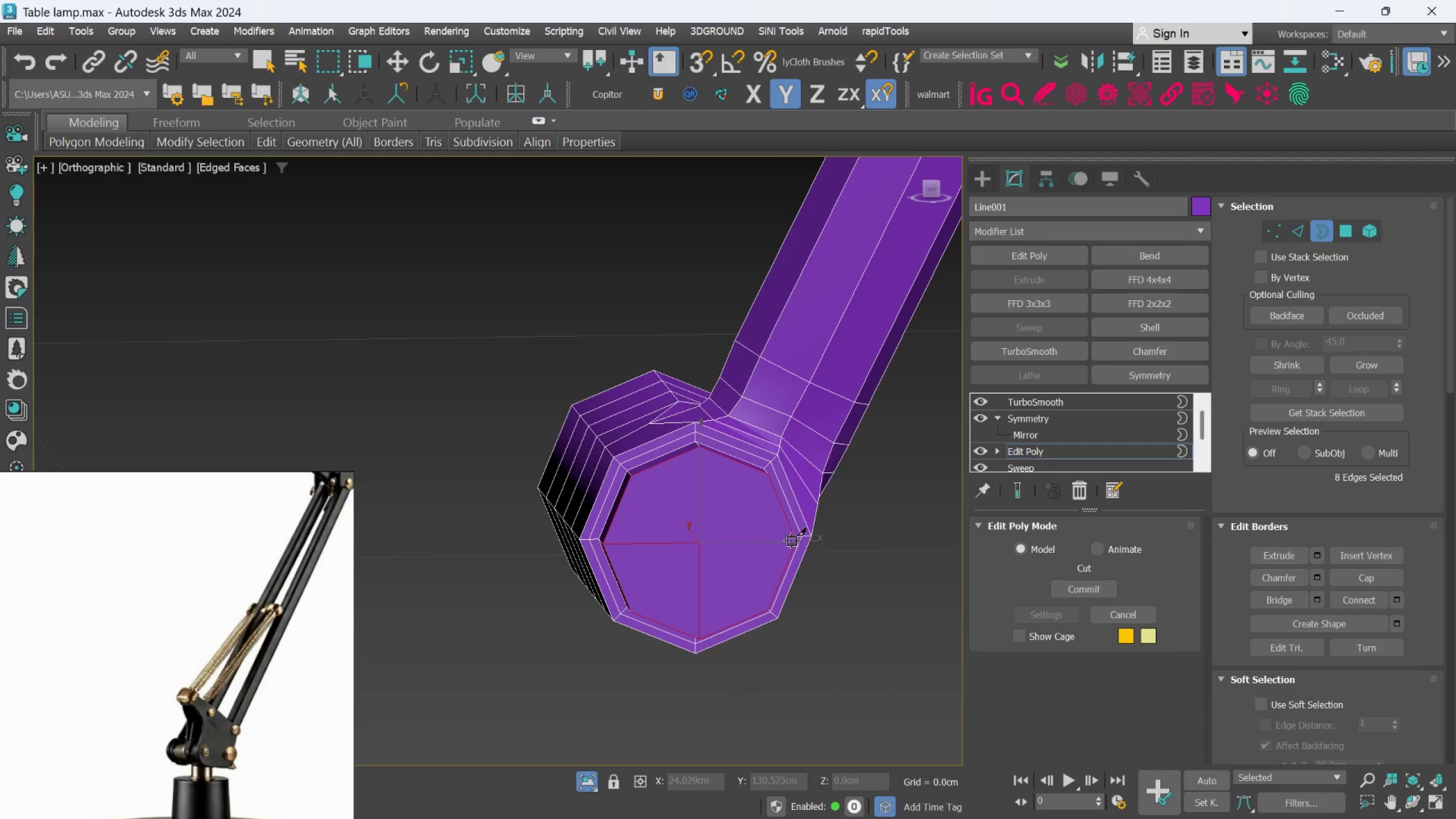 
right_click([792, 541])
 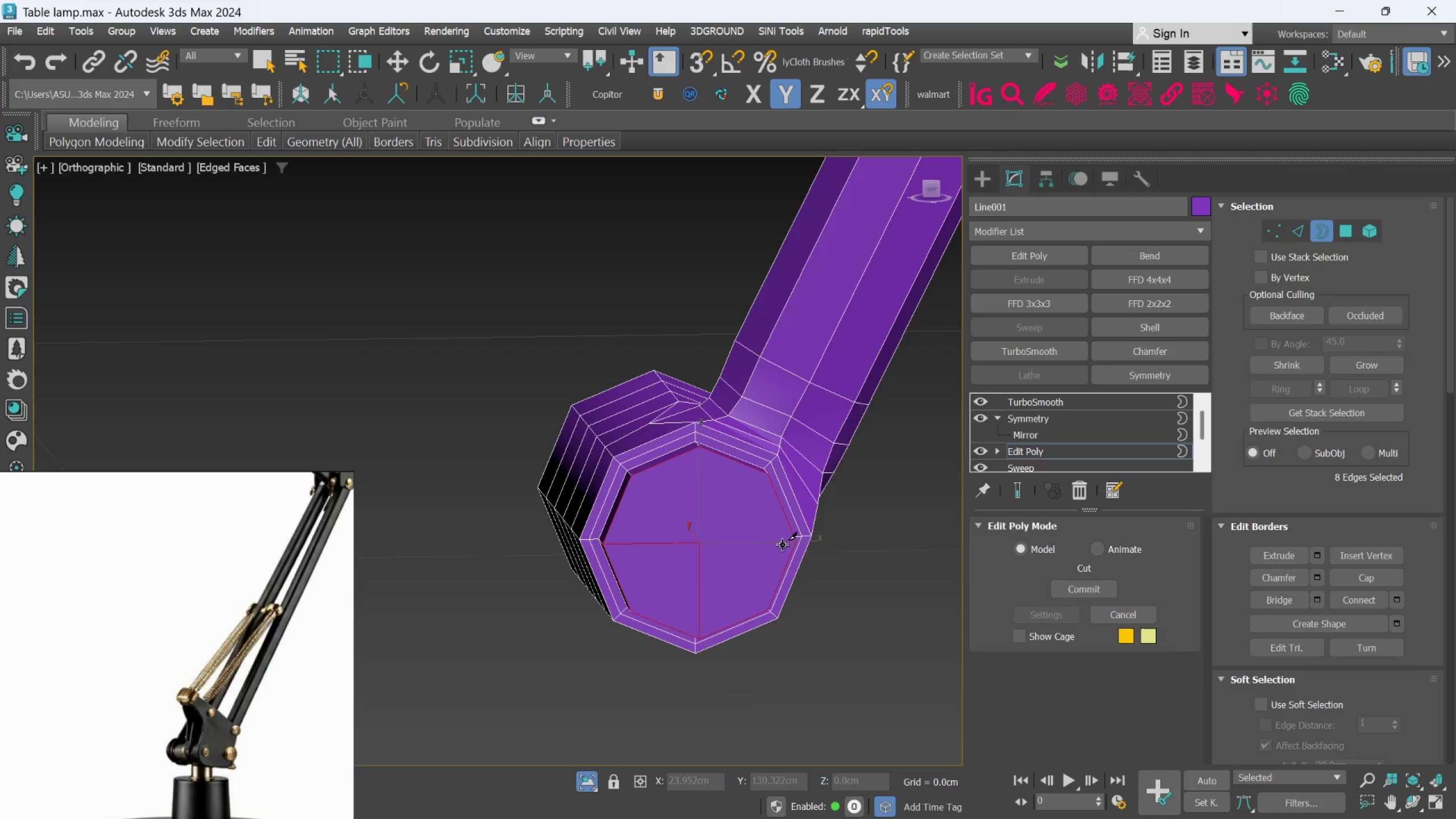 
hold_key(key=AltLeft, duration=1.12)
 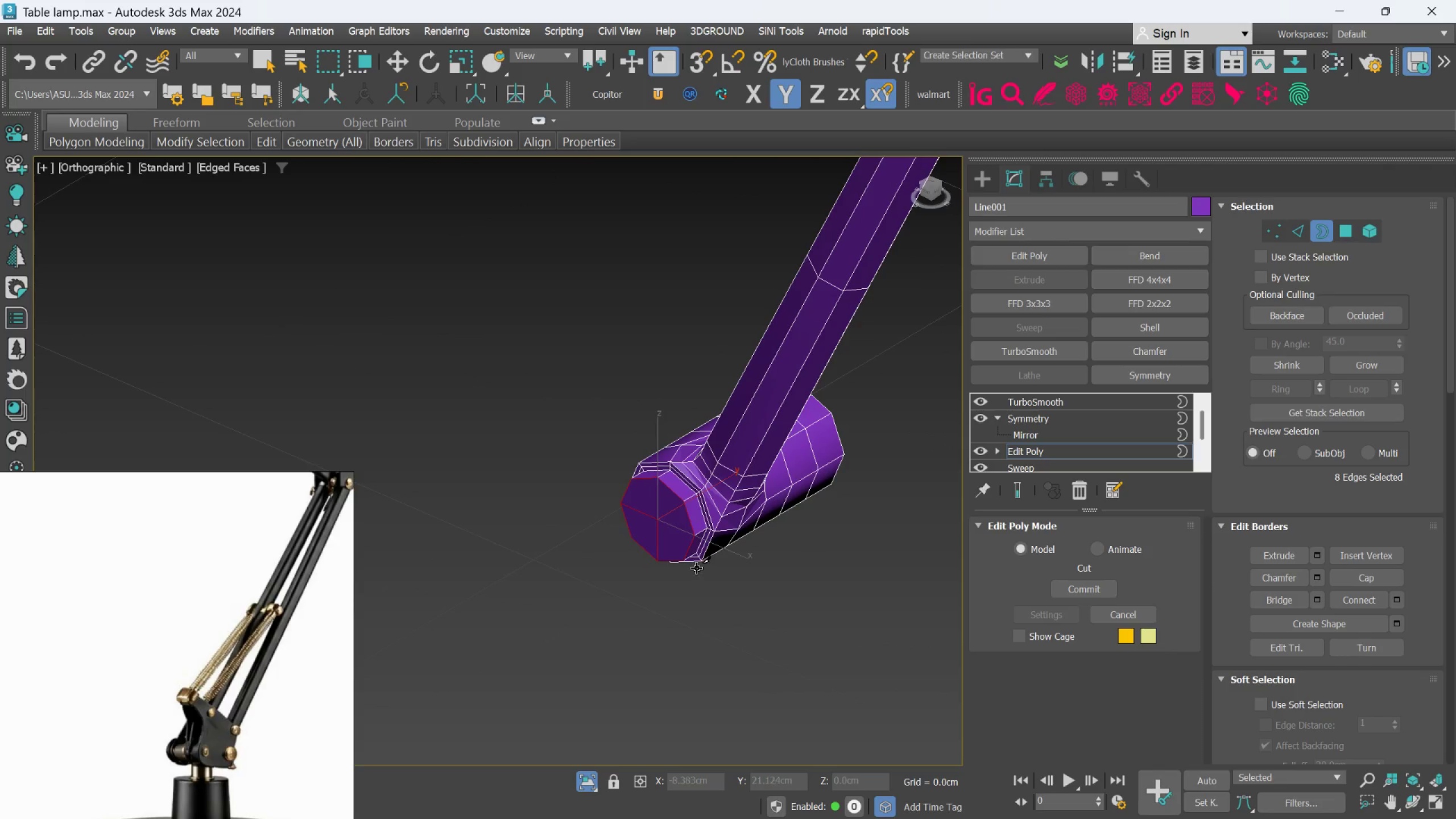 
scroll: coordinate [774, 555], scroll_direction: down, amount: 2.0
 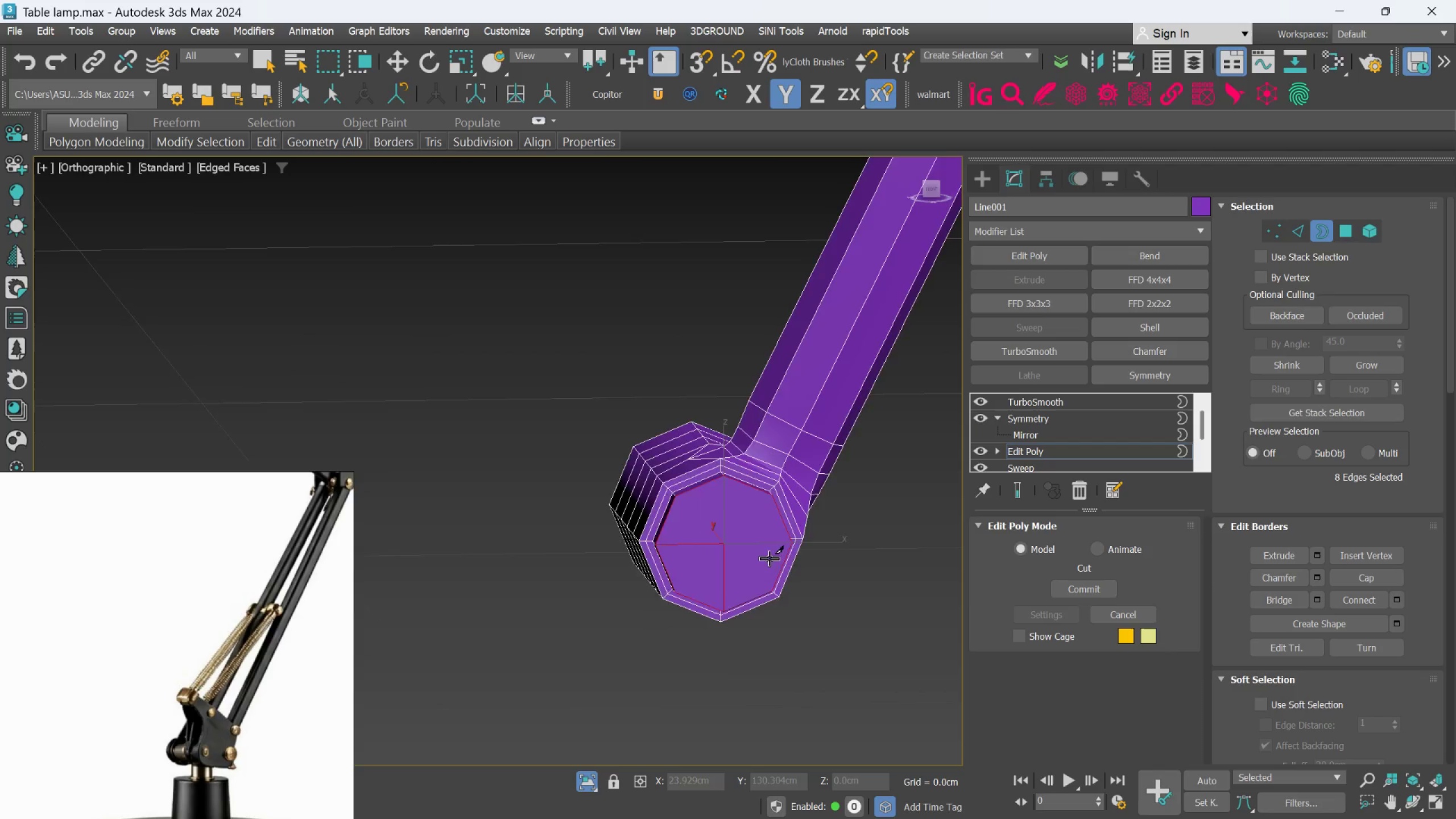 
hold_key(key=AltLeft, duration=0.34)
 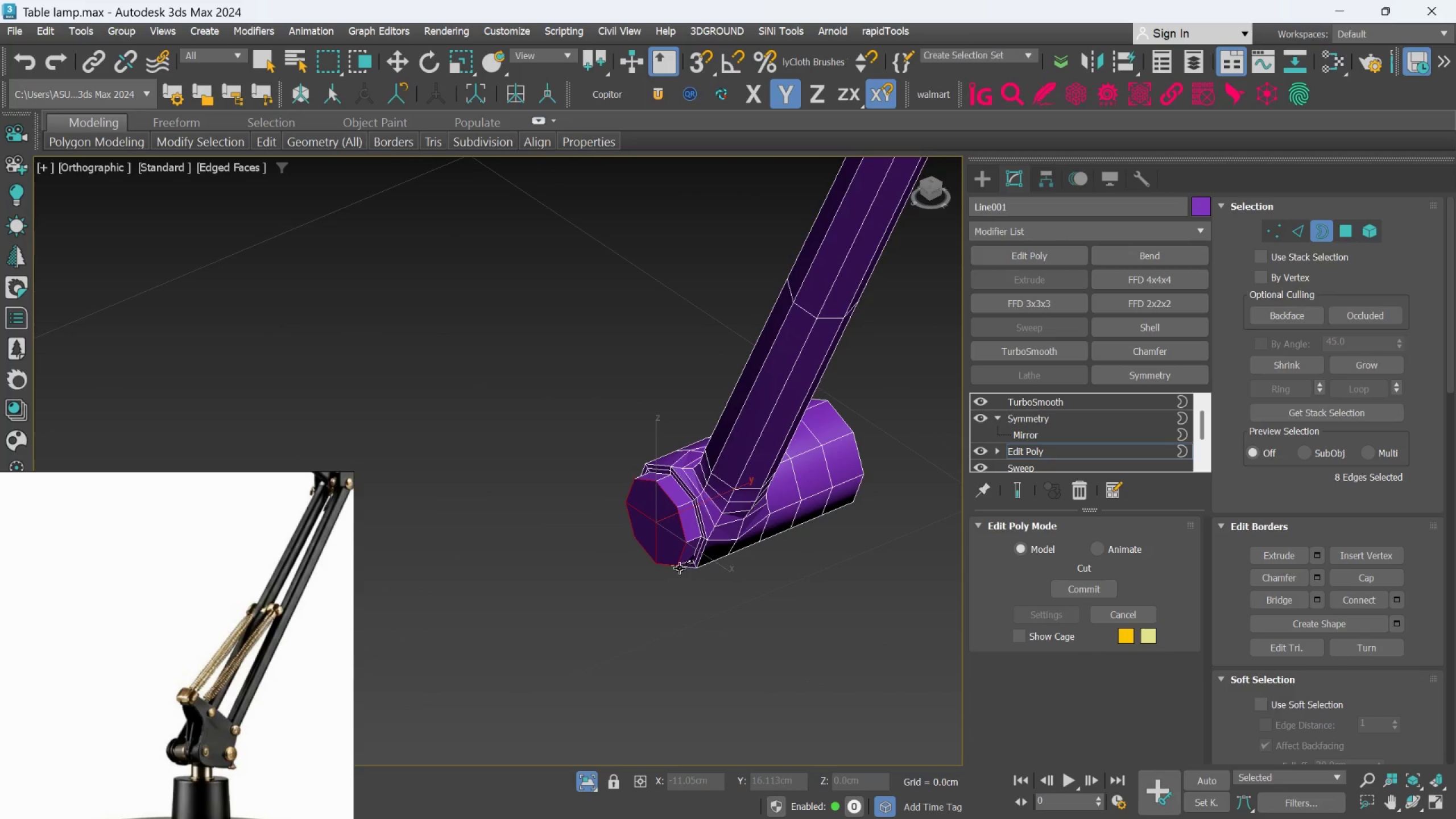 
key(Alt+1)
 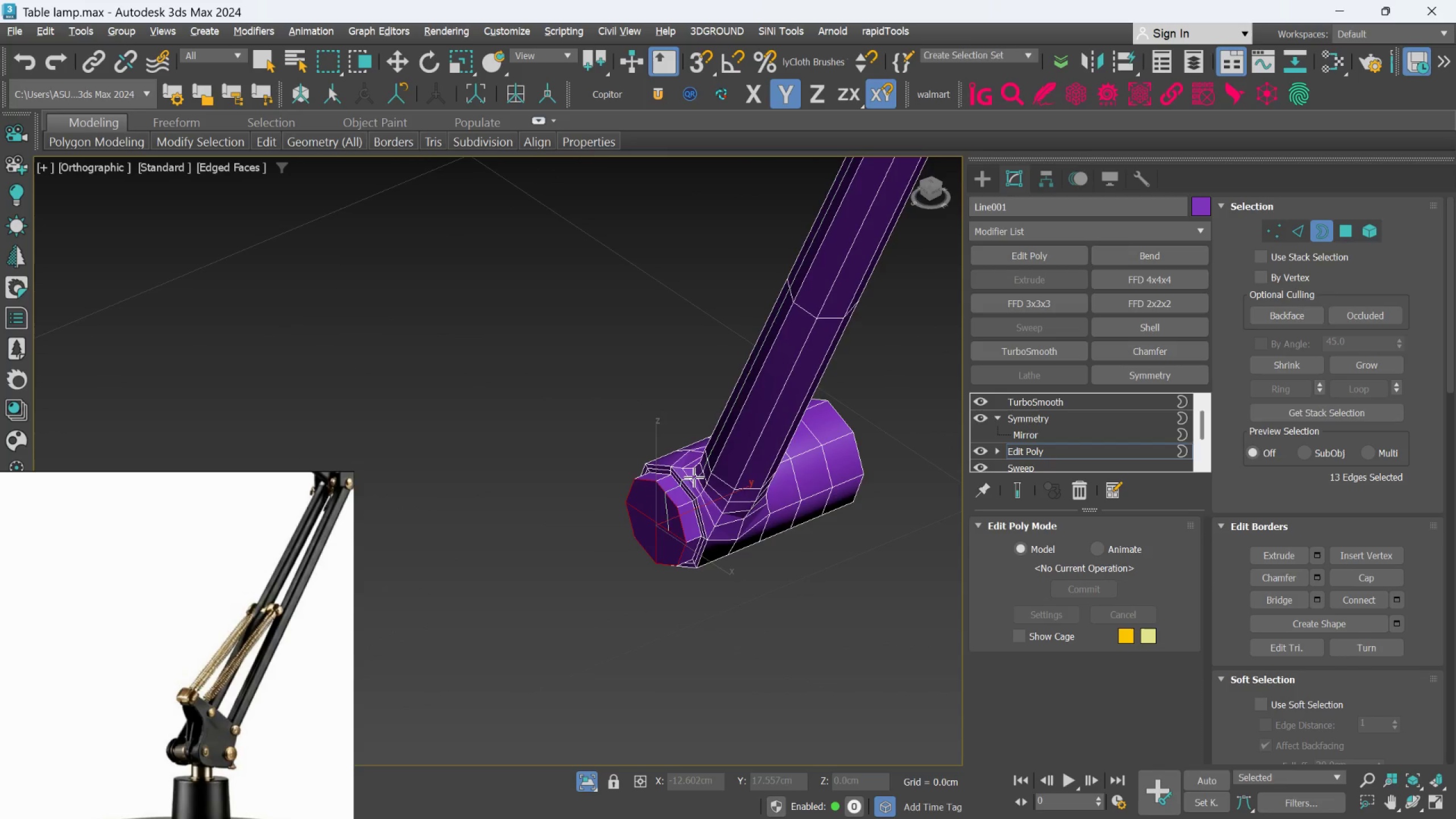 
scroll: coordinate [694, 477], scroll_direction: up, amount: 2.0
 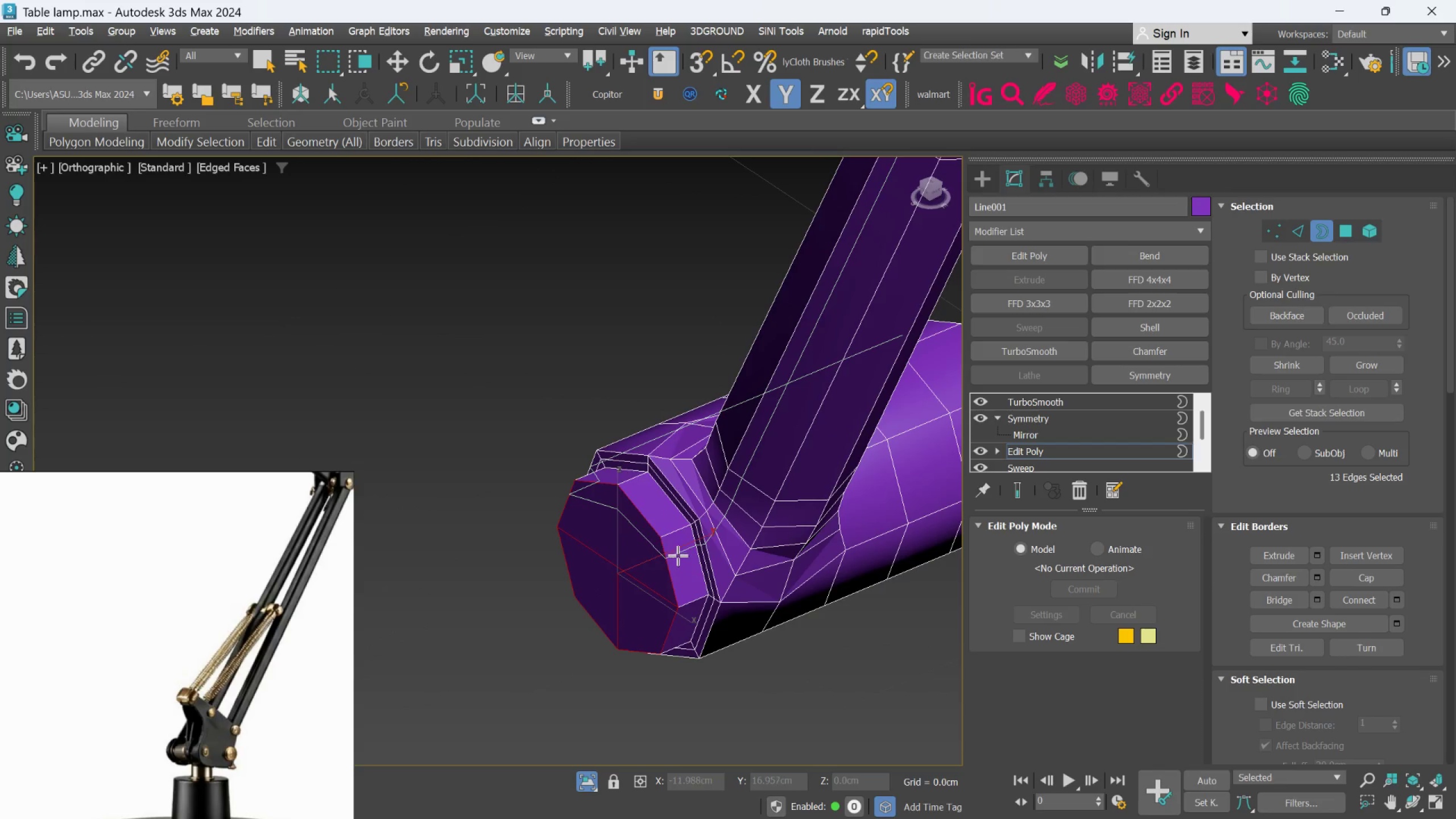 
key(Alt+AltLeft)
 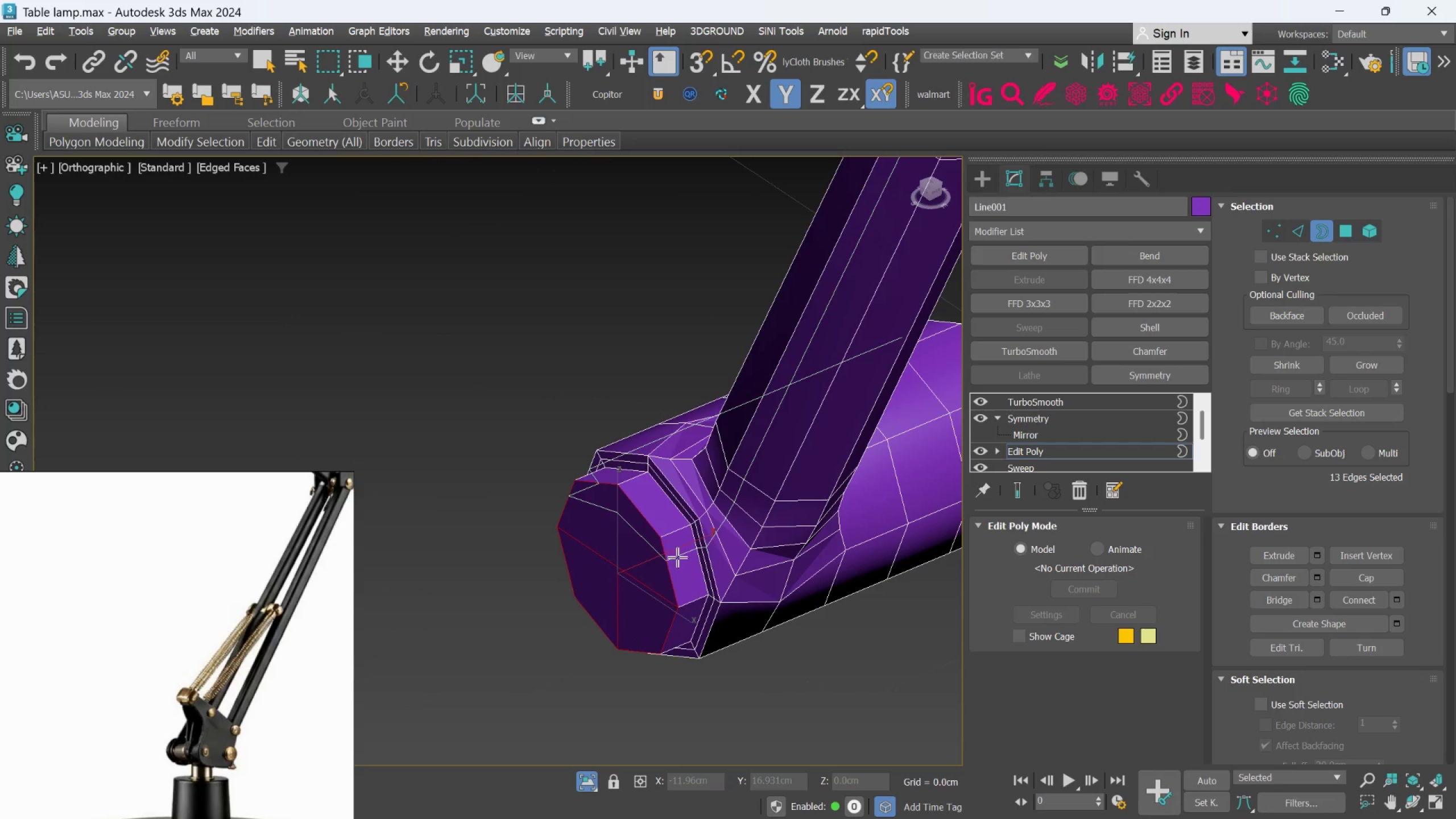 
key(Alt+1)
 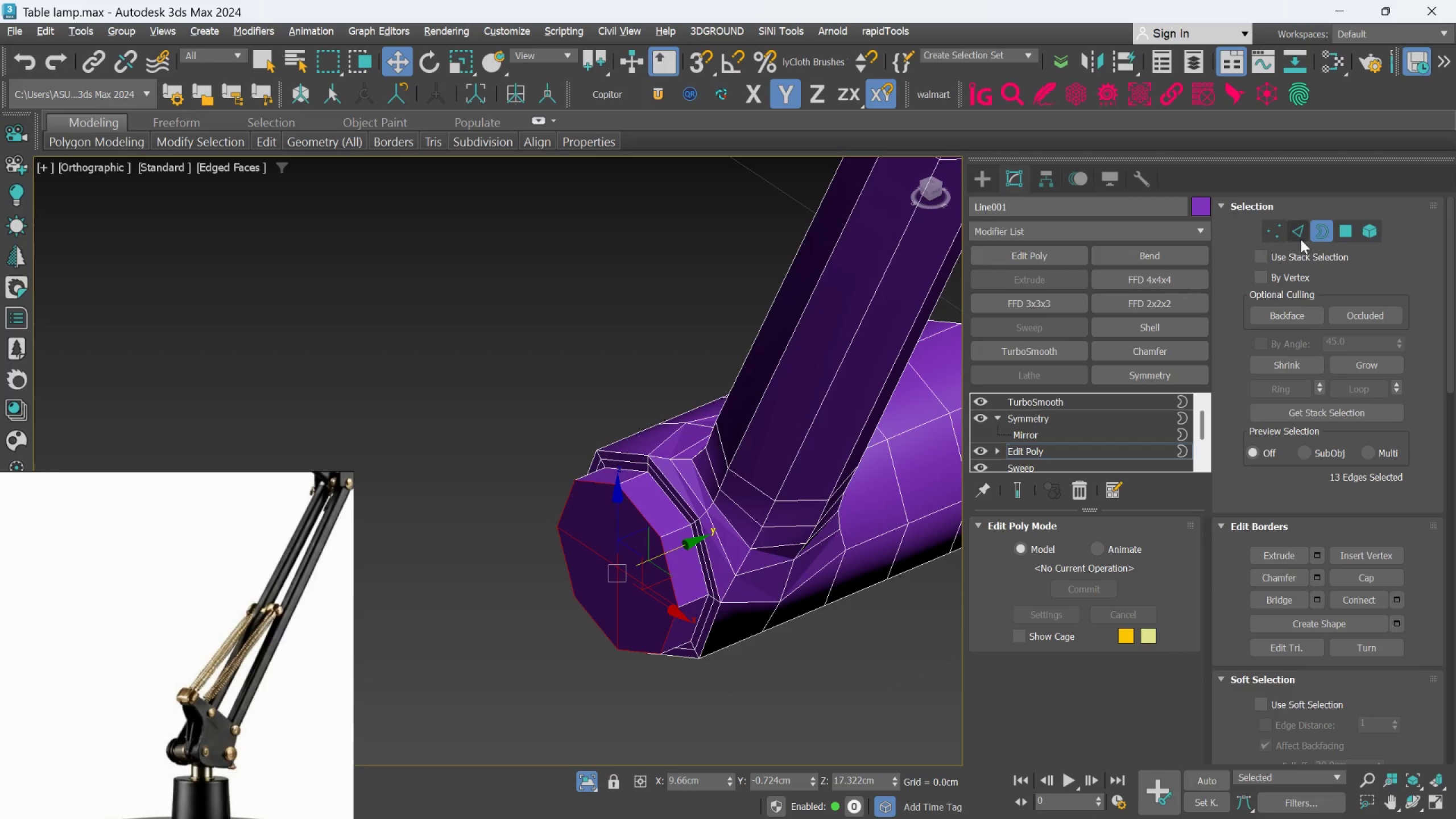 
left_click([1290, 230])
 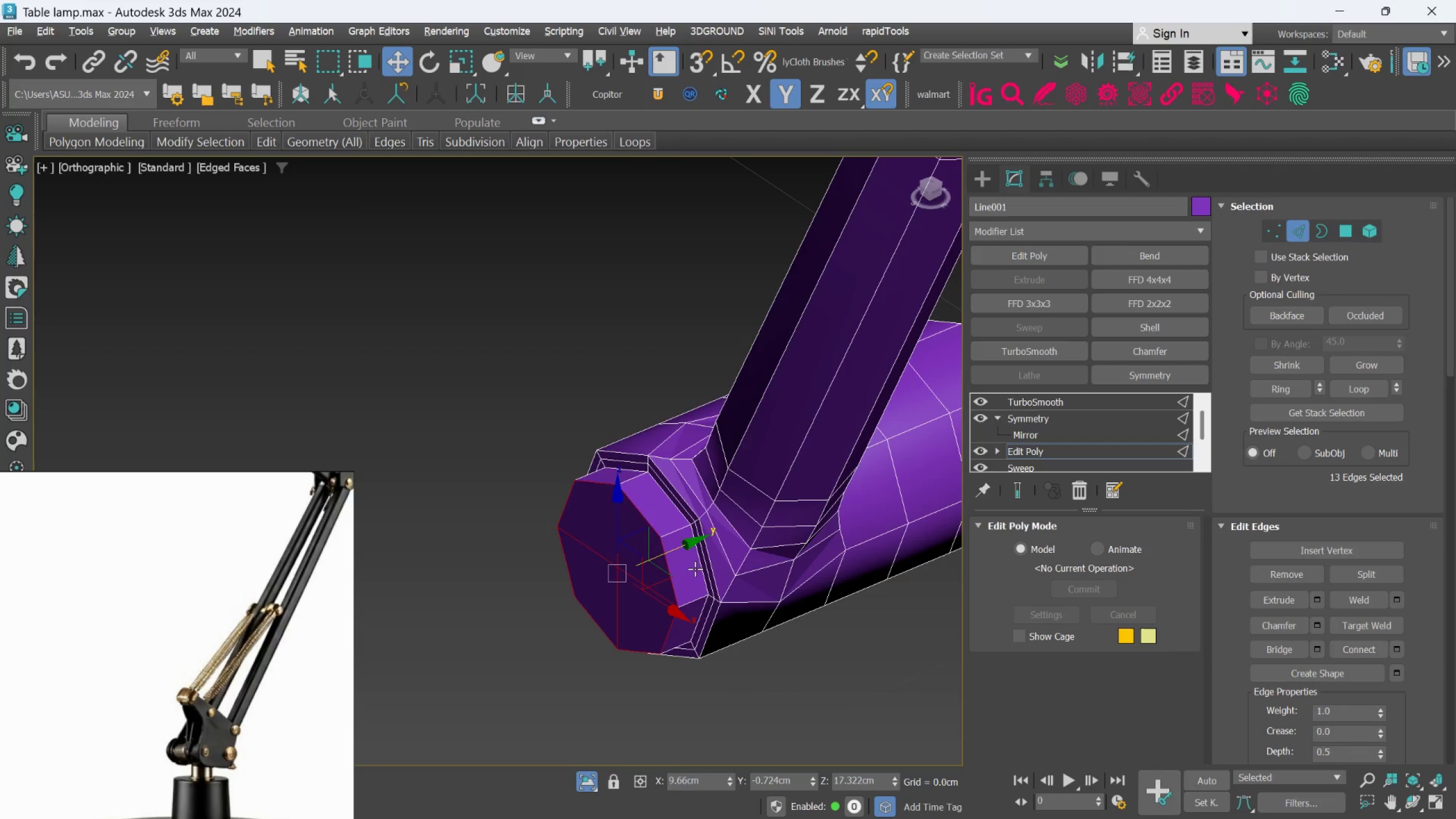 
scroll: coordinate [692, 562], scroll_direction: up, amount: 1.0
 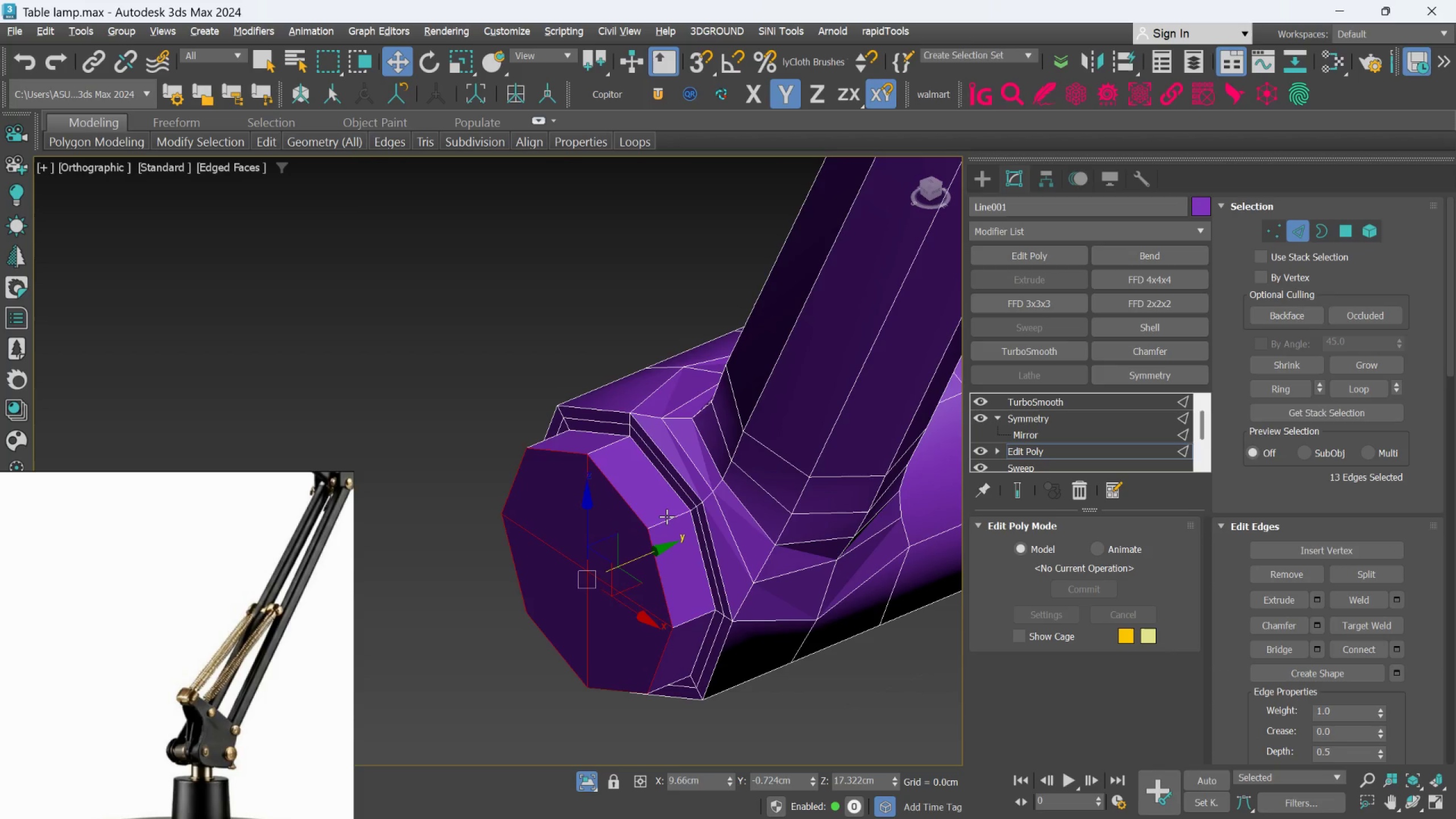 
left_click([667, 516])
 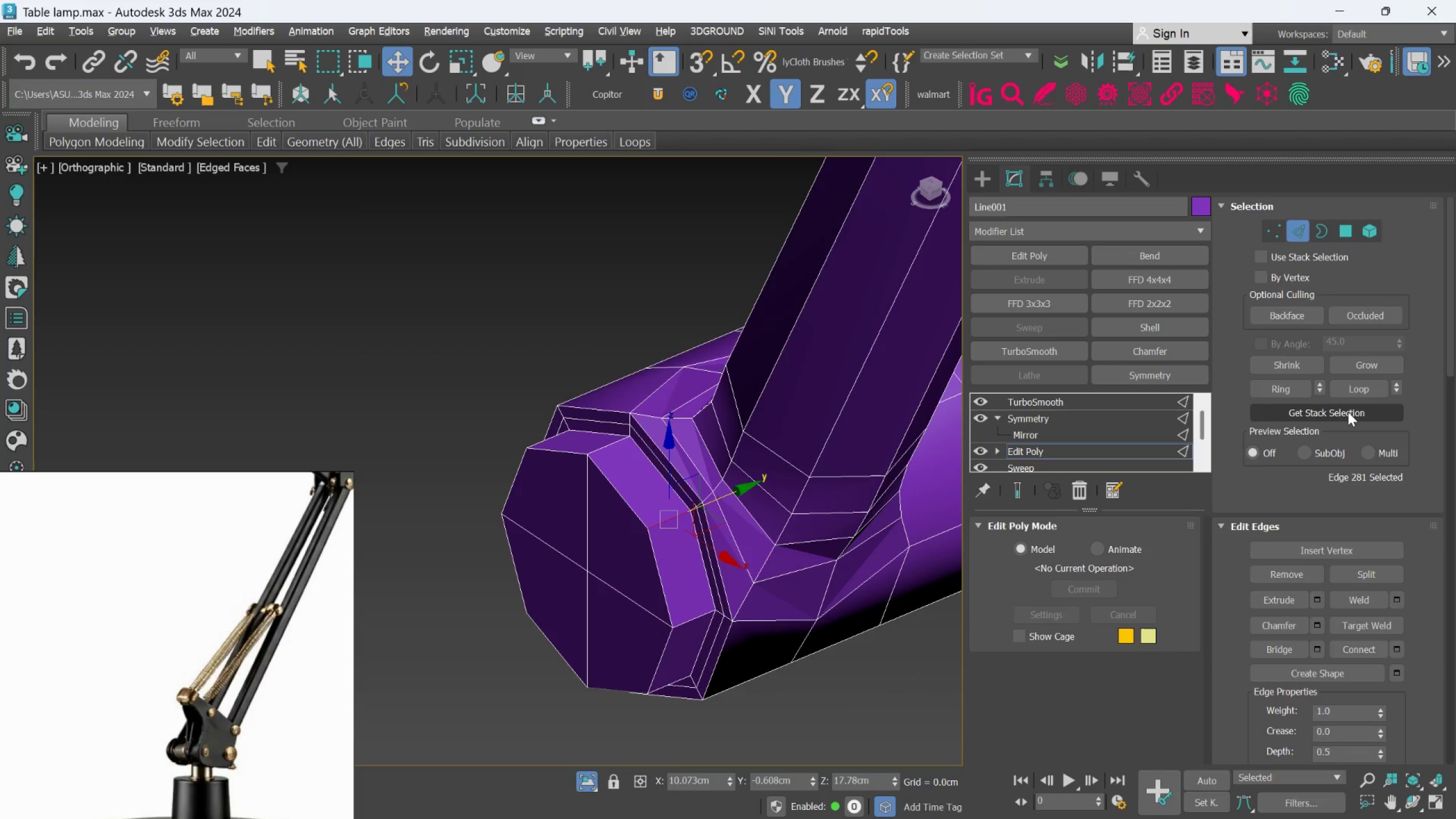 
left_click([1283, 390])
 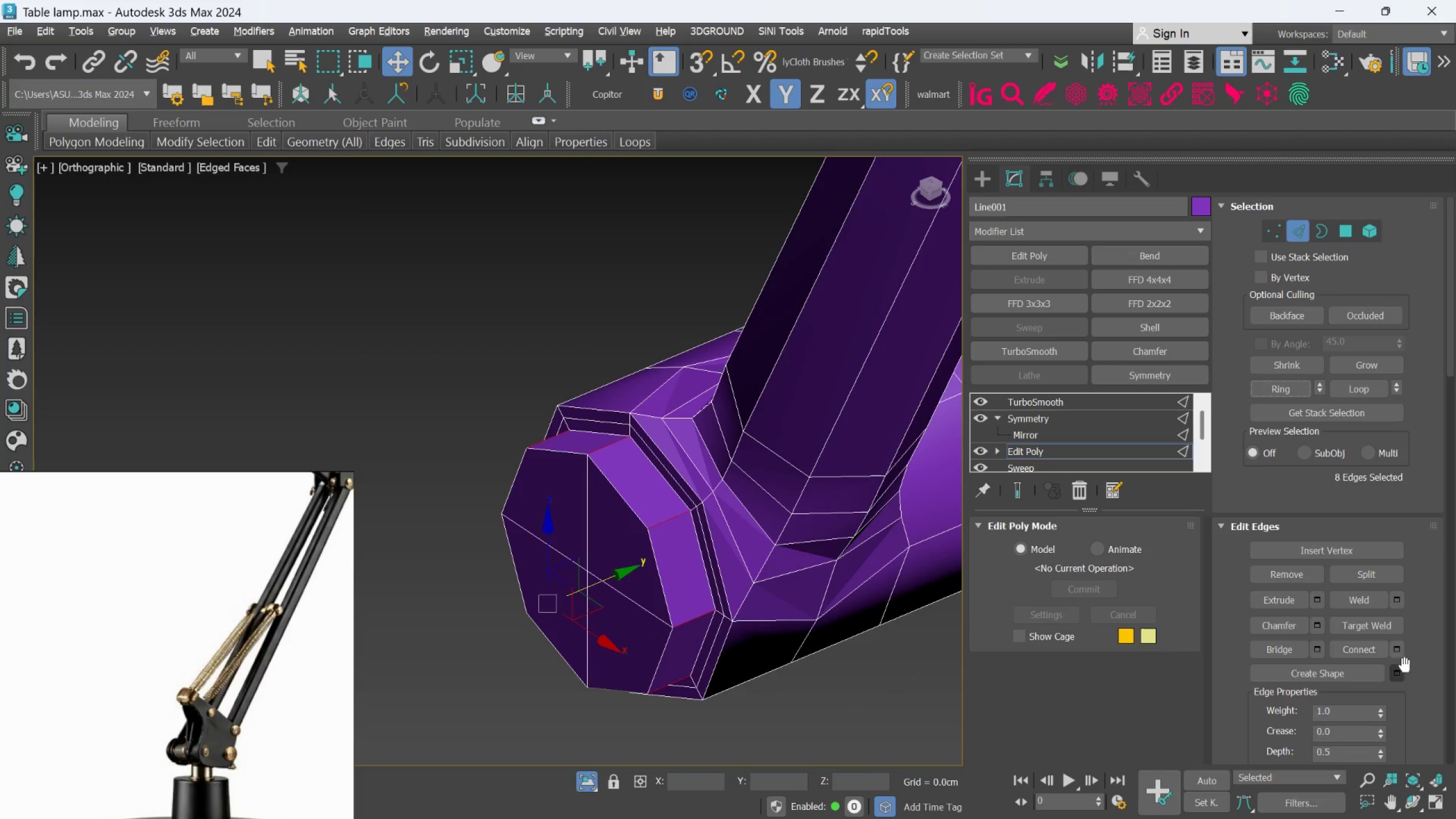 
left_click([1400, 648])
 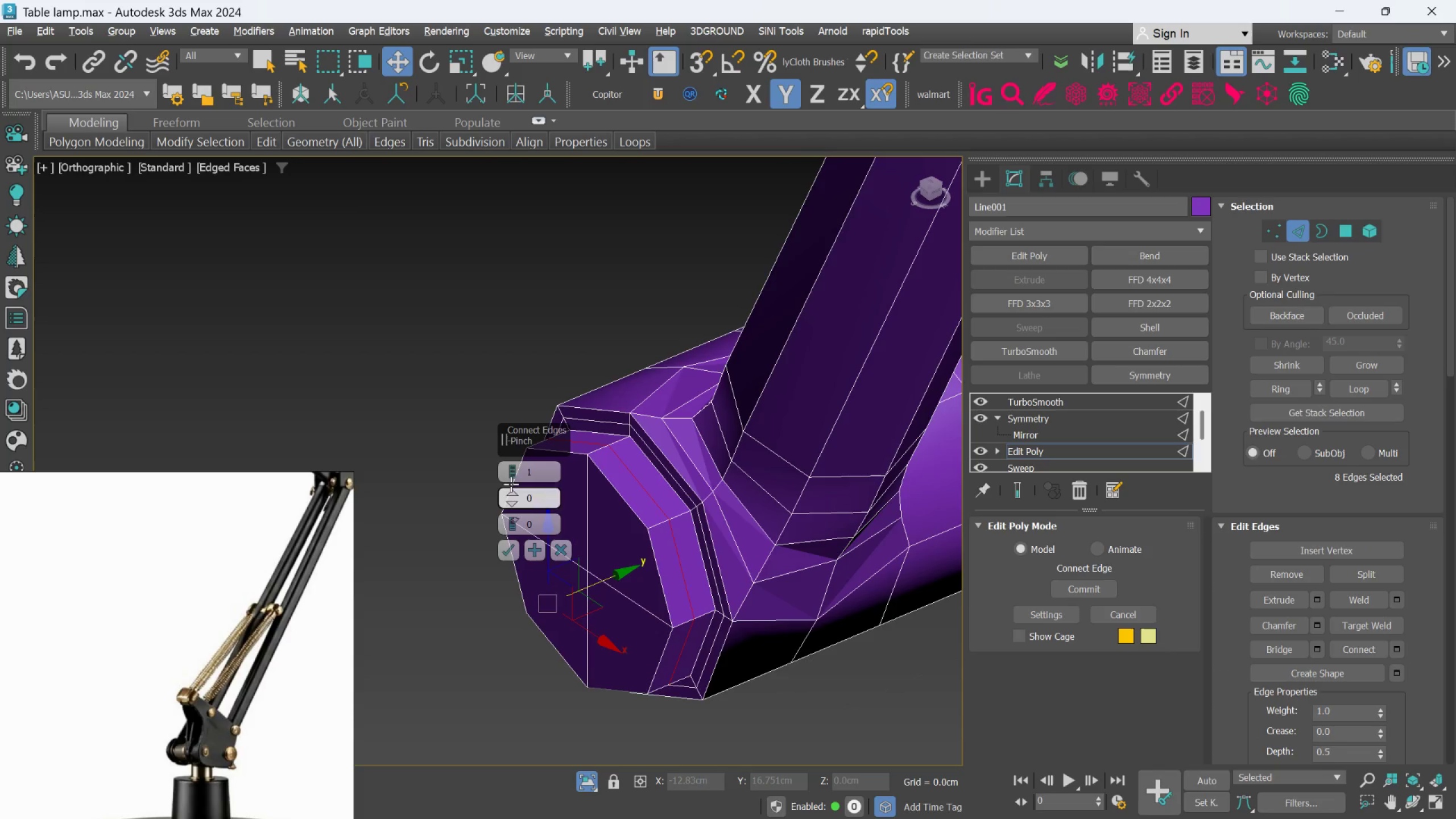 
left_click([513, 469])
 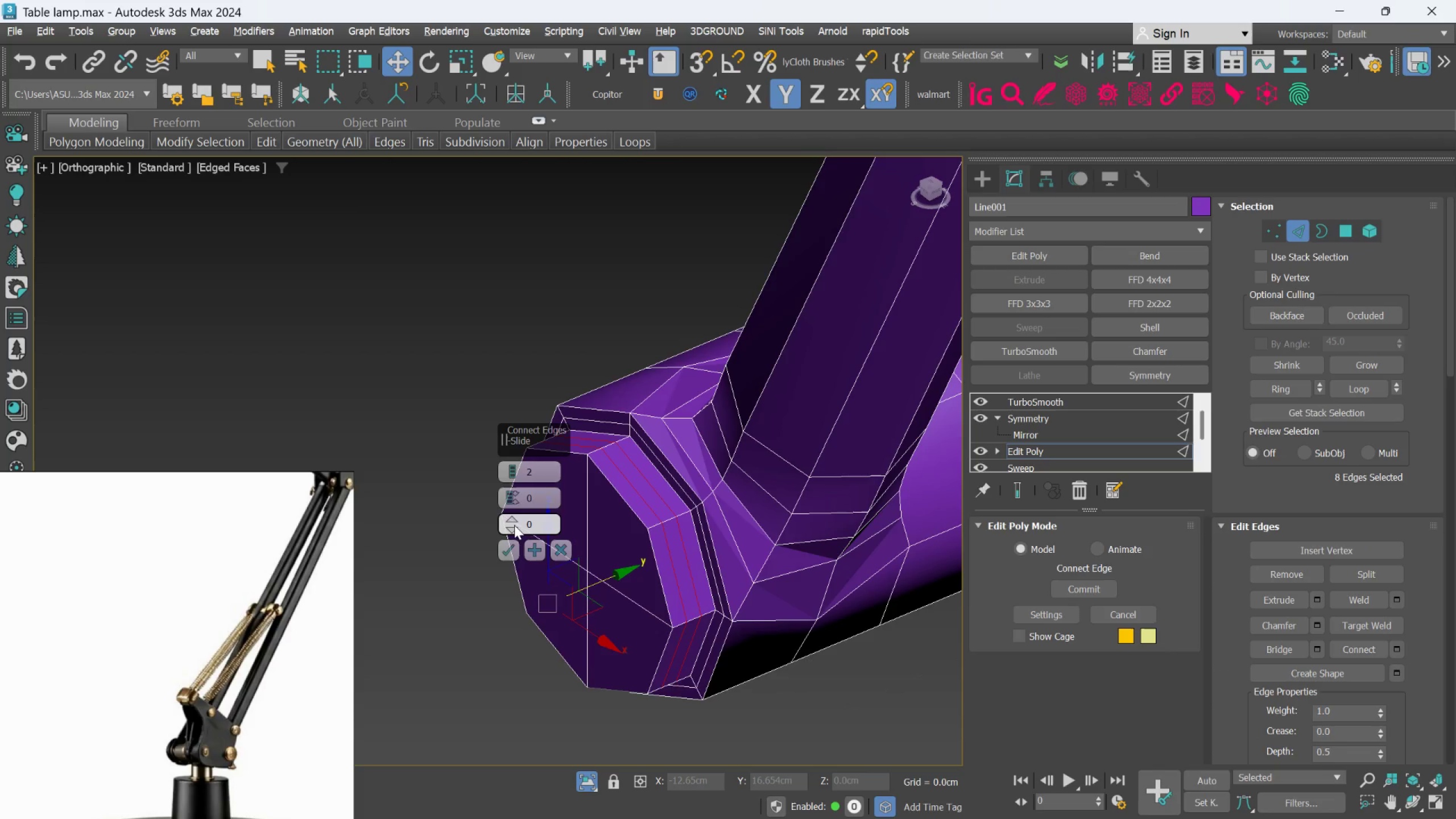 
left_click_drag(start_coordinate=[512, 518], to_coordinate=[505, 495])
 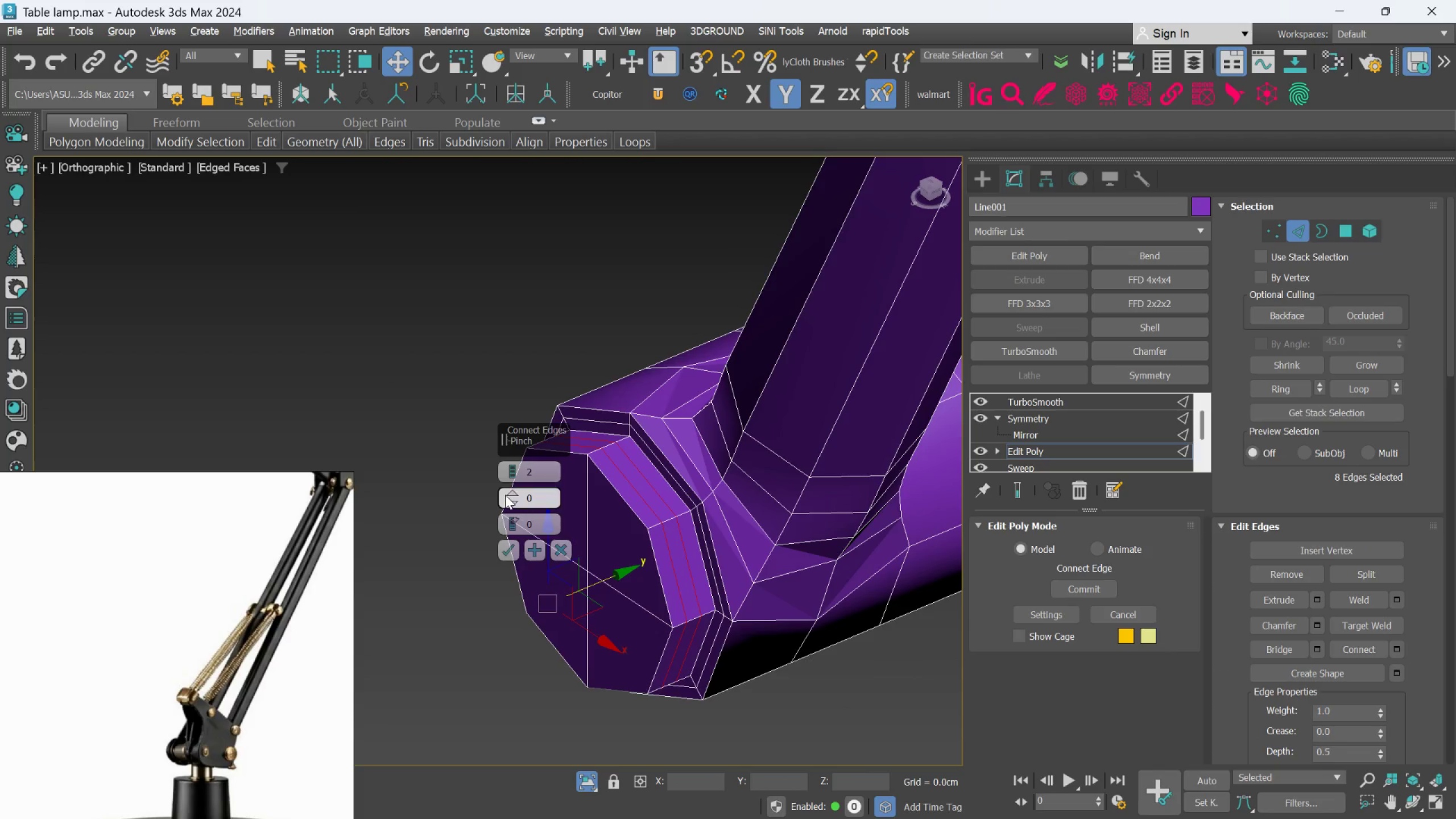 
left_click_drag(start_coordinate=[508, 493], to_coordinate=[507, 385])
 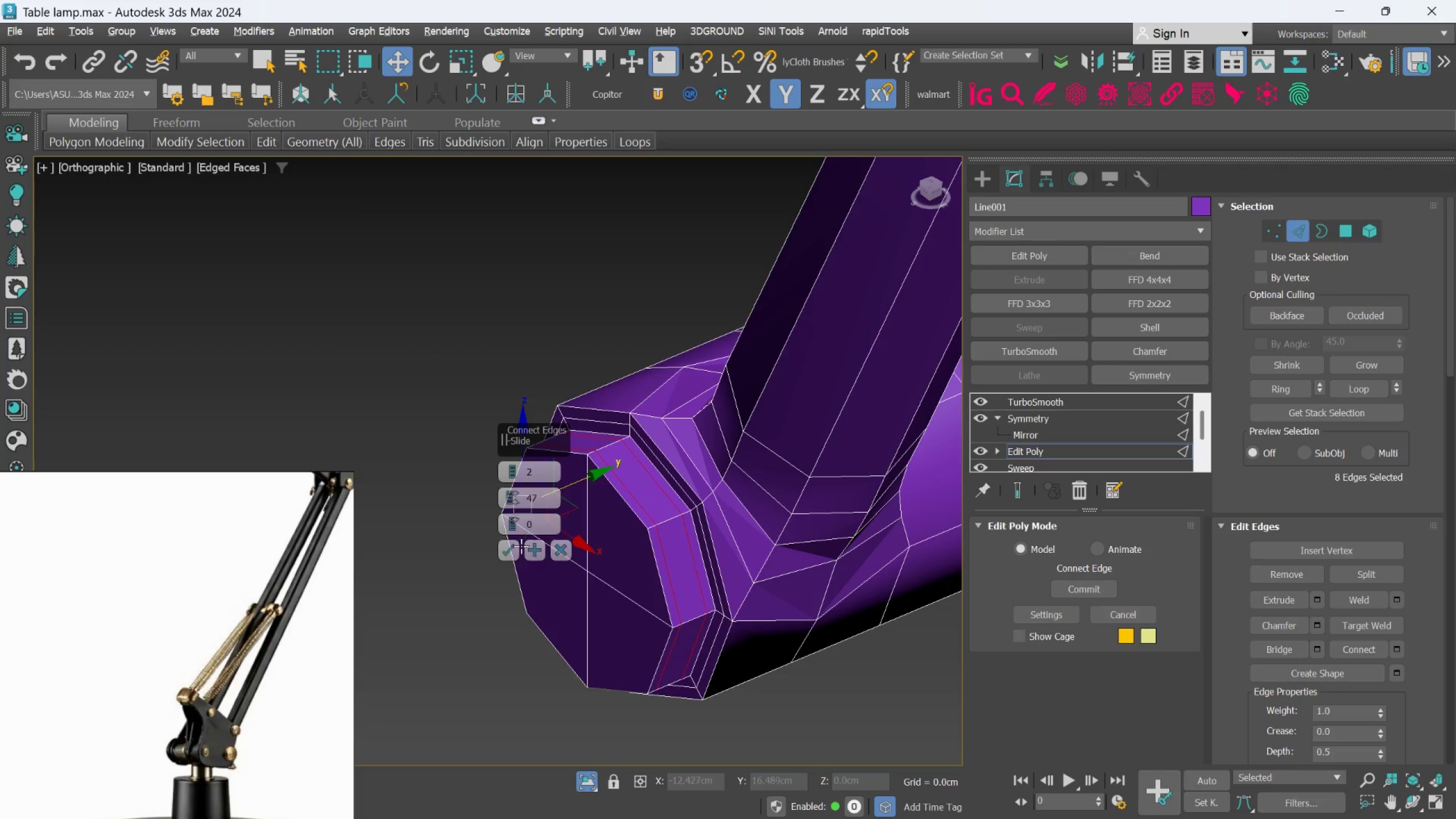 
left_click([514, 552])
 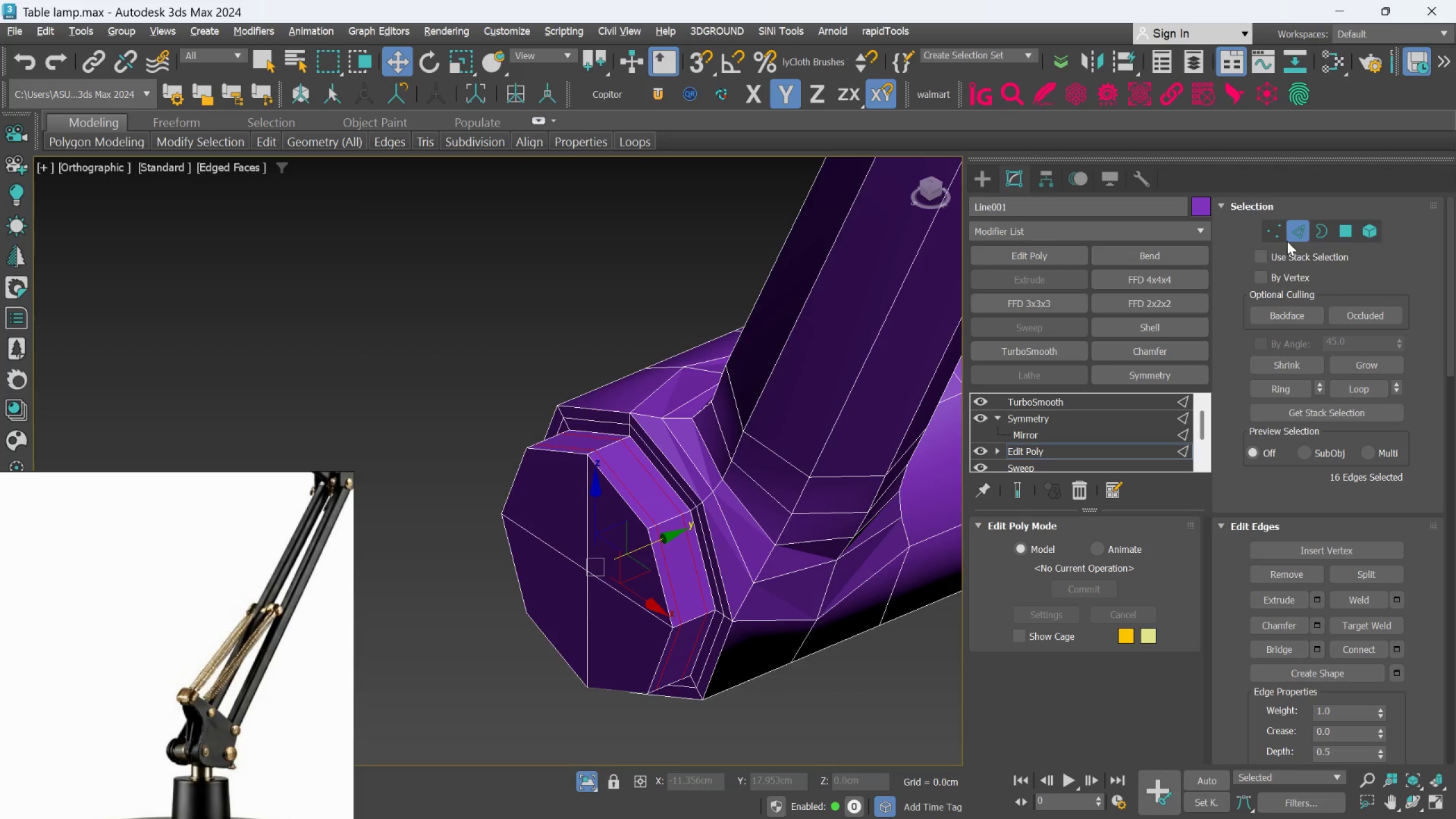 
left_click([1290, 237])
 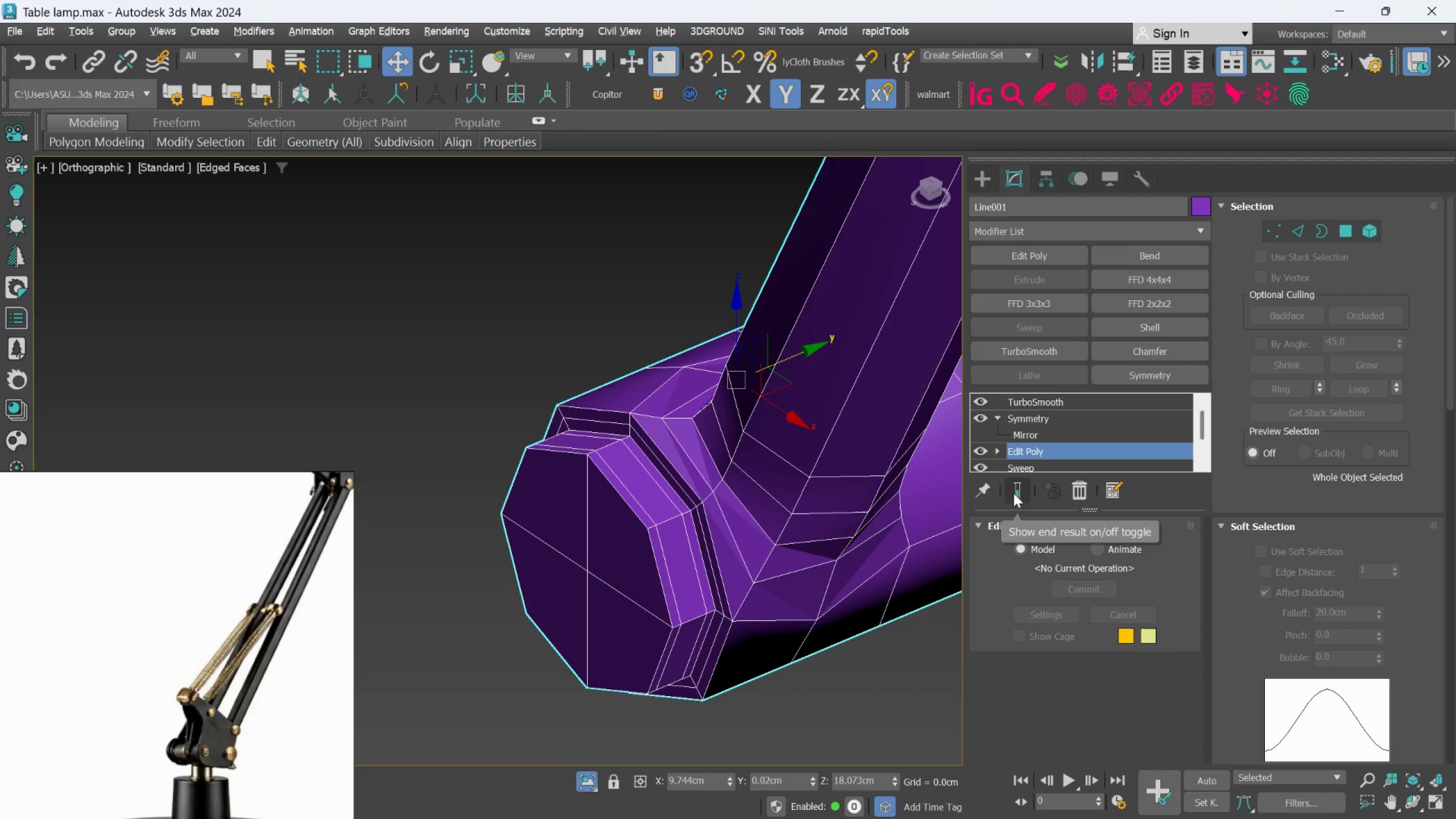 
left_click([1014, 493])
 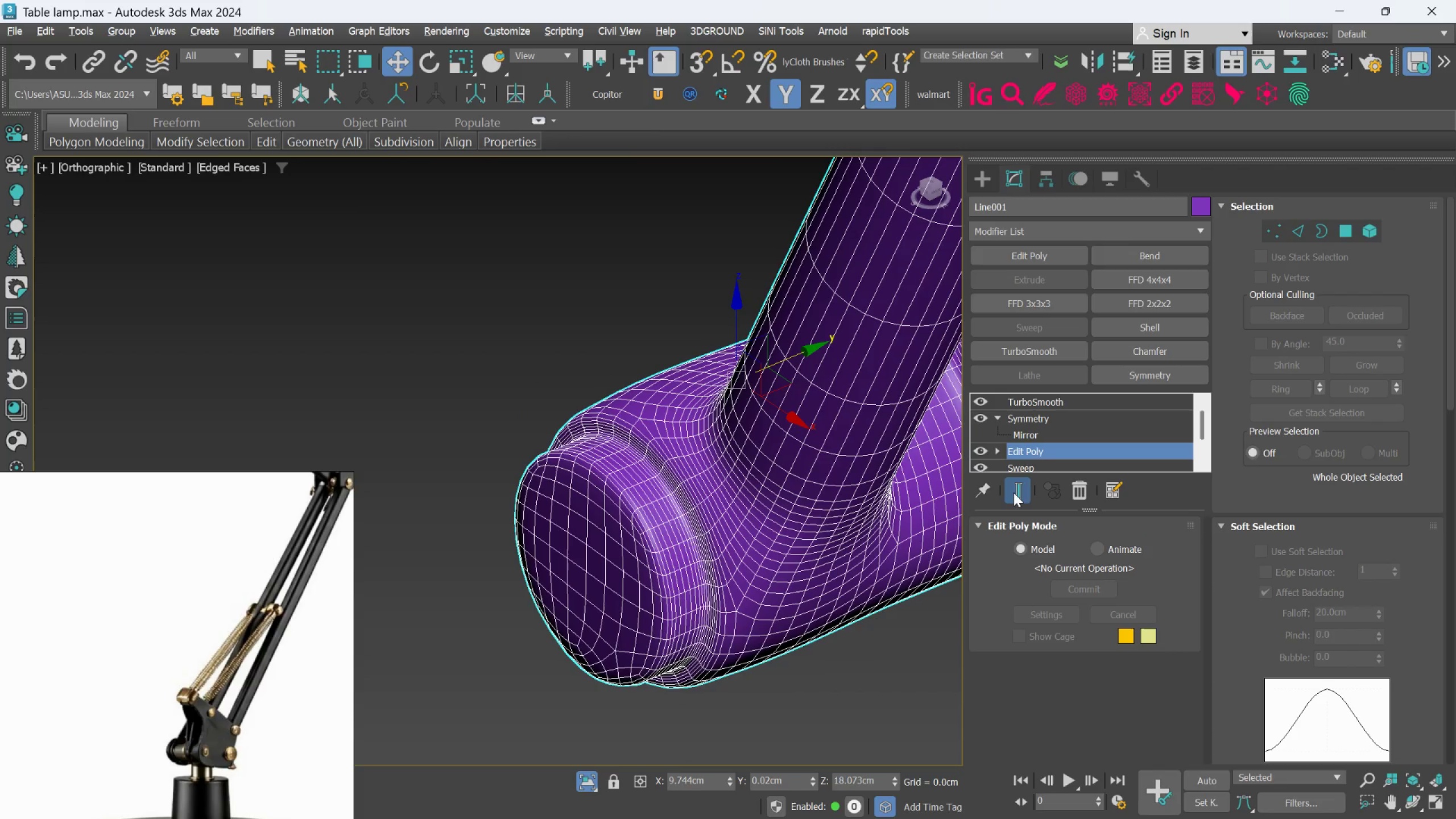 
left_click([1014, 493])
 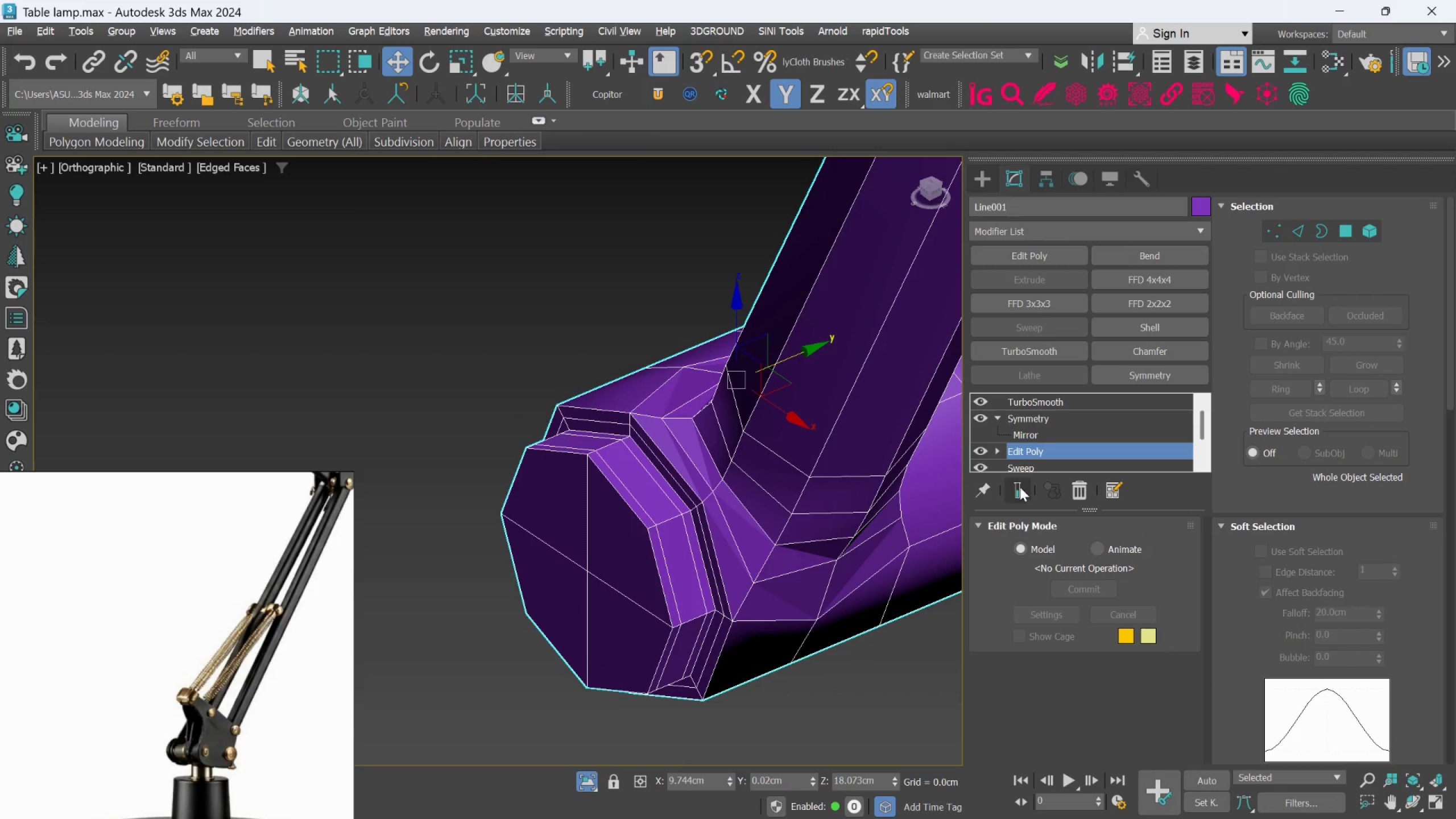 
left_click([1021, 486])
 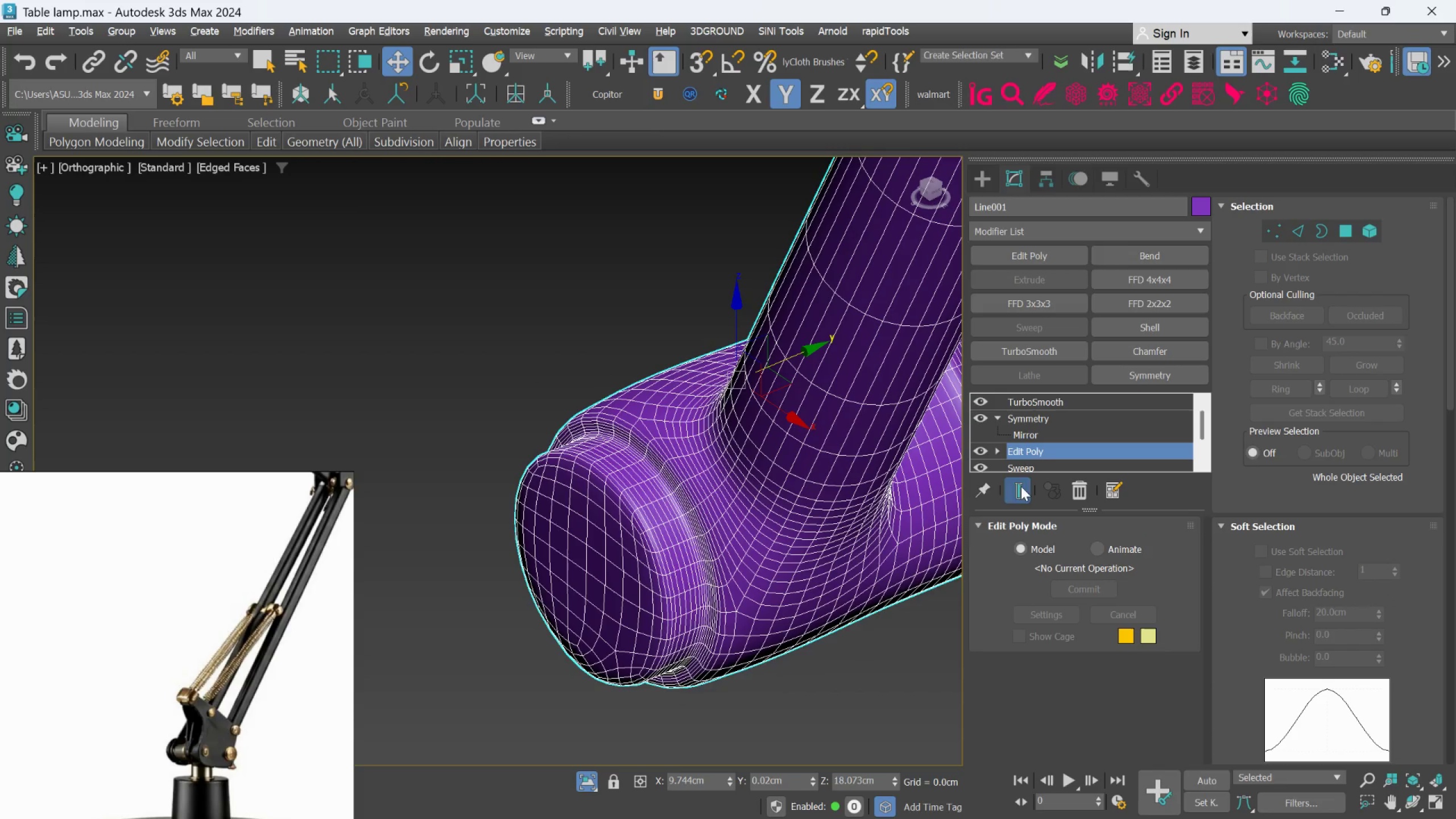 
hold_key(key=AltLeft, duration=0.7)
 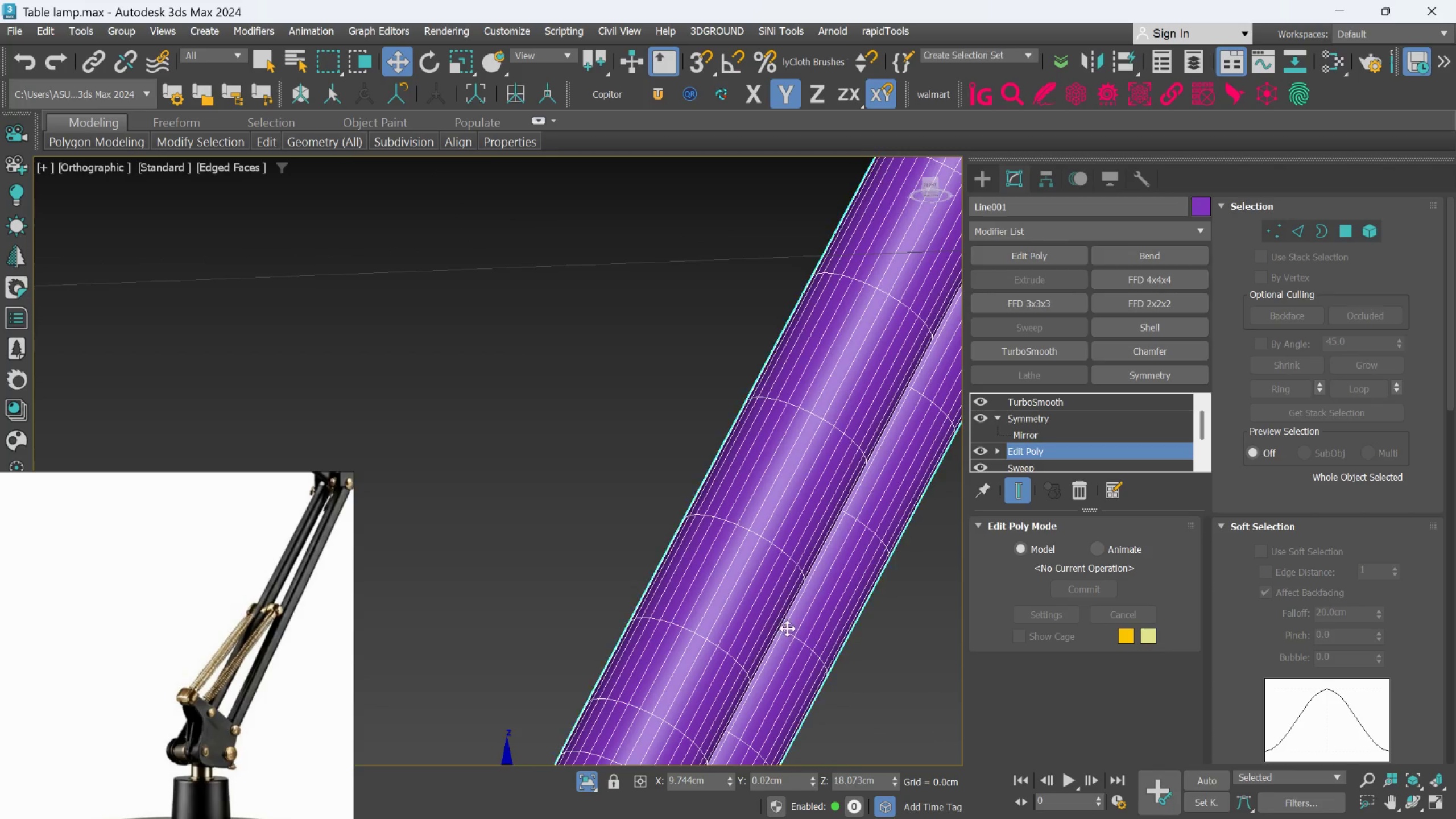 
scroll: coordinate [787, 639], scroll_direction: down, amount: 4.0
 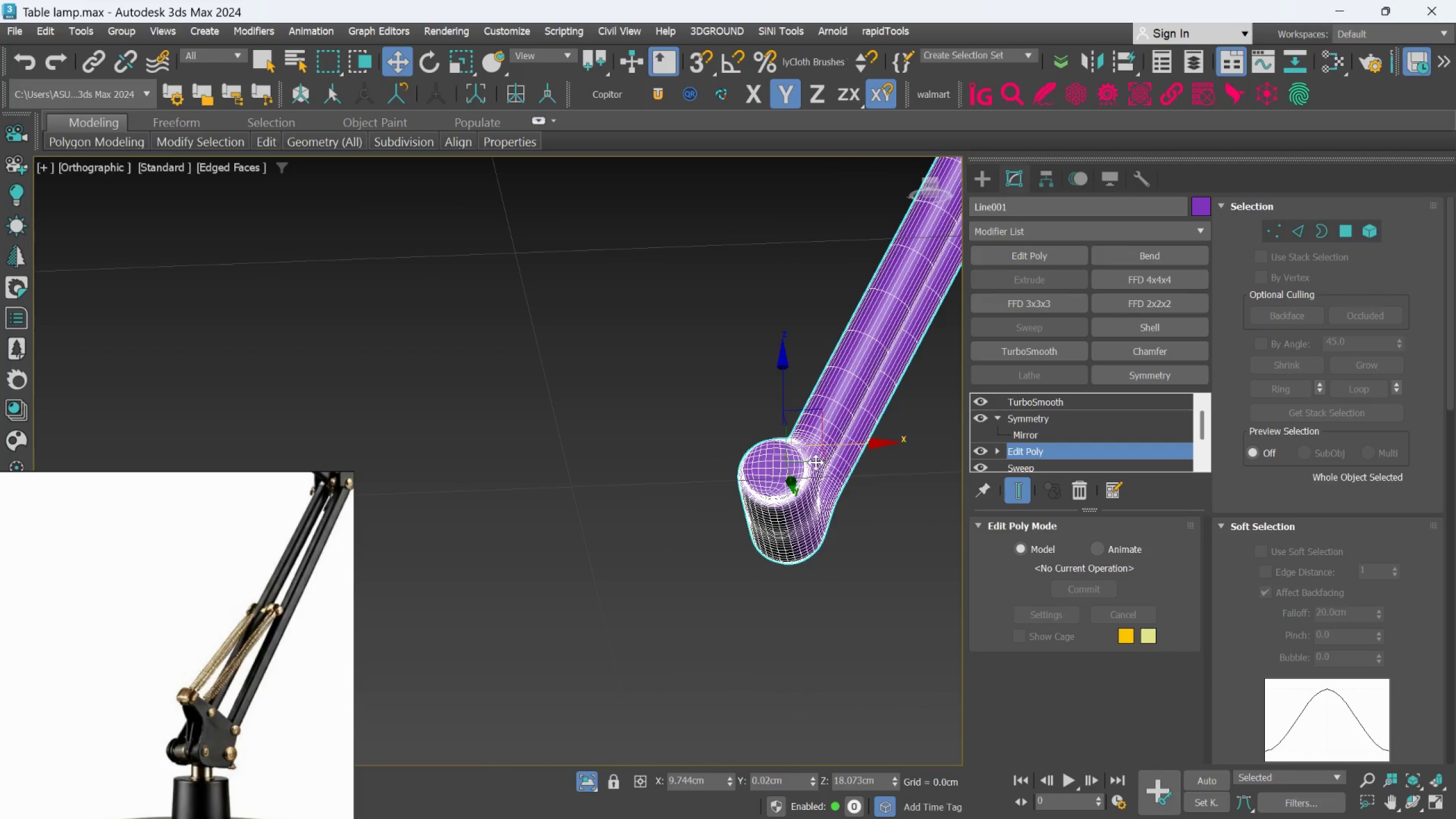 
scroll: coordinate [803, 473], scroll_direction: up, amount: 4.0
 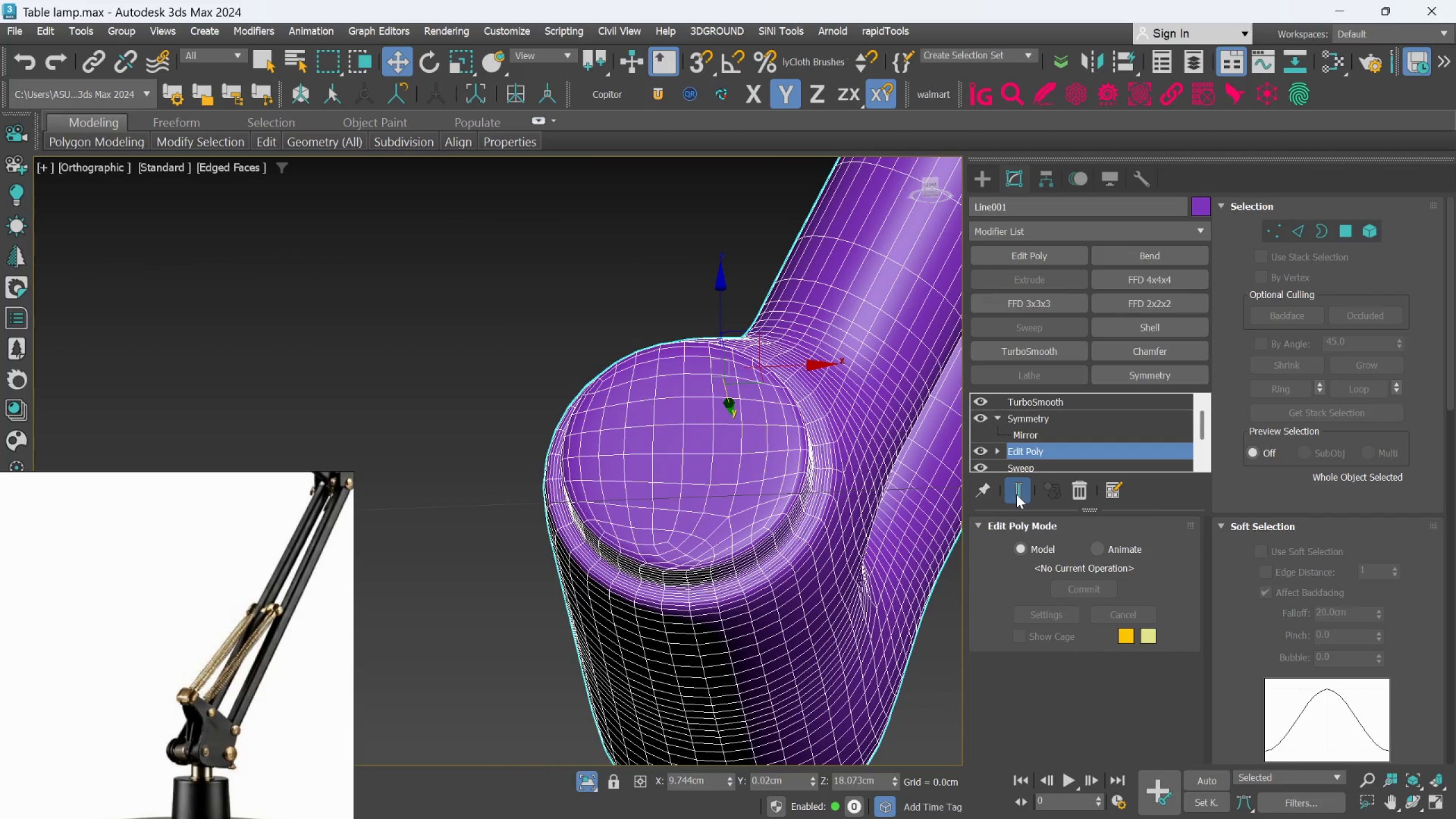 
left_click([1017, 494])
 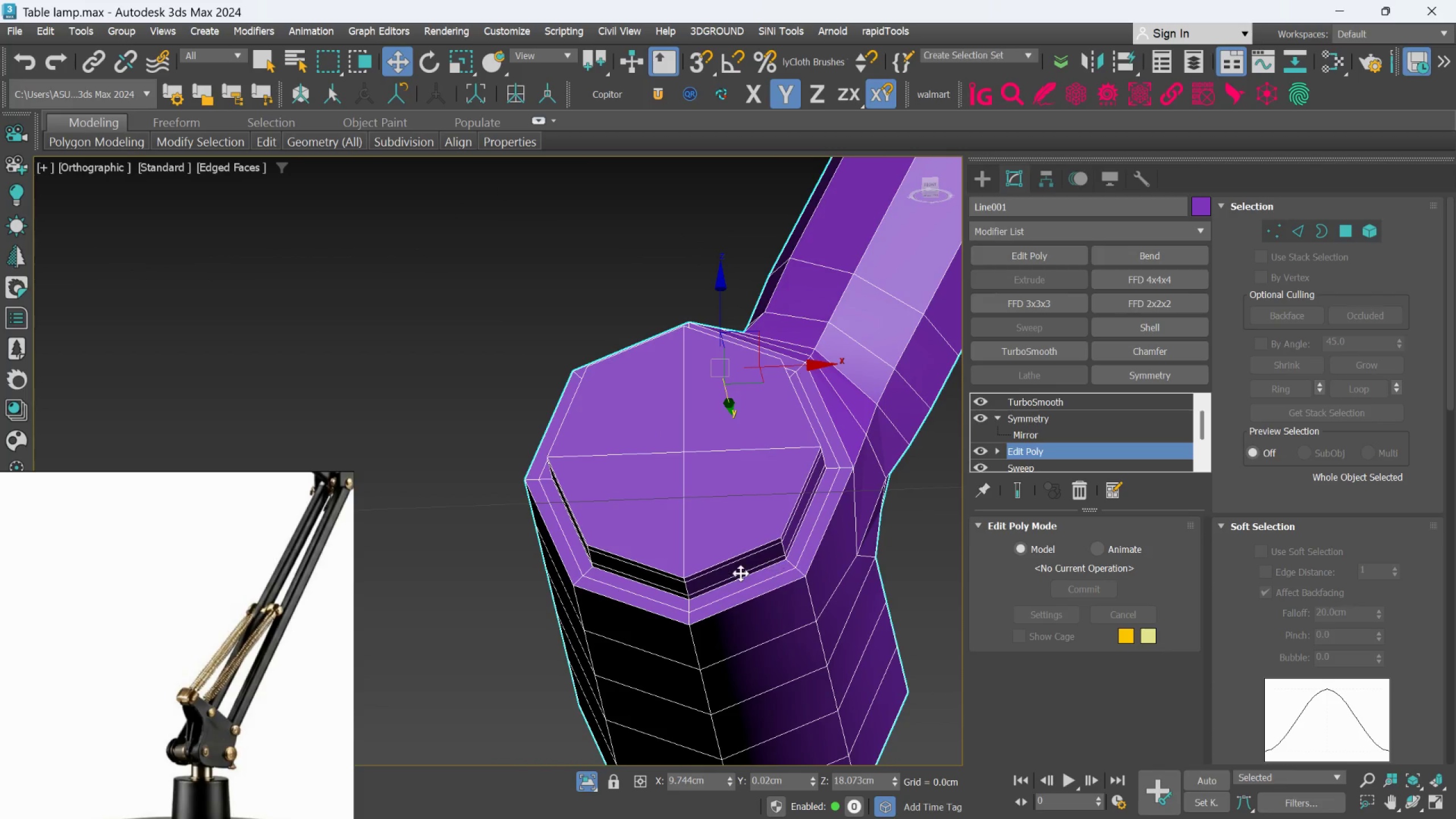 
hold_key(key=AltLeft, duration=0.48)
 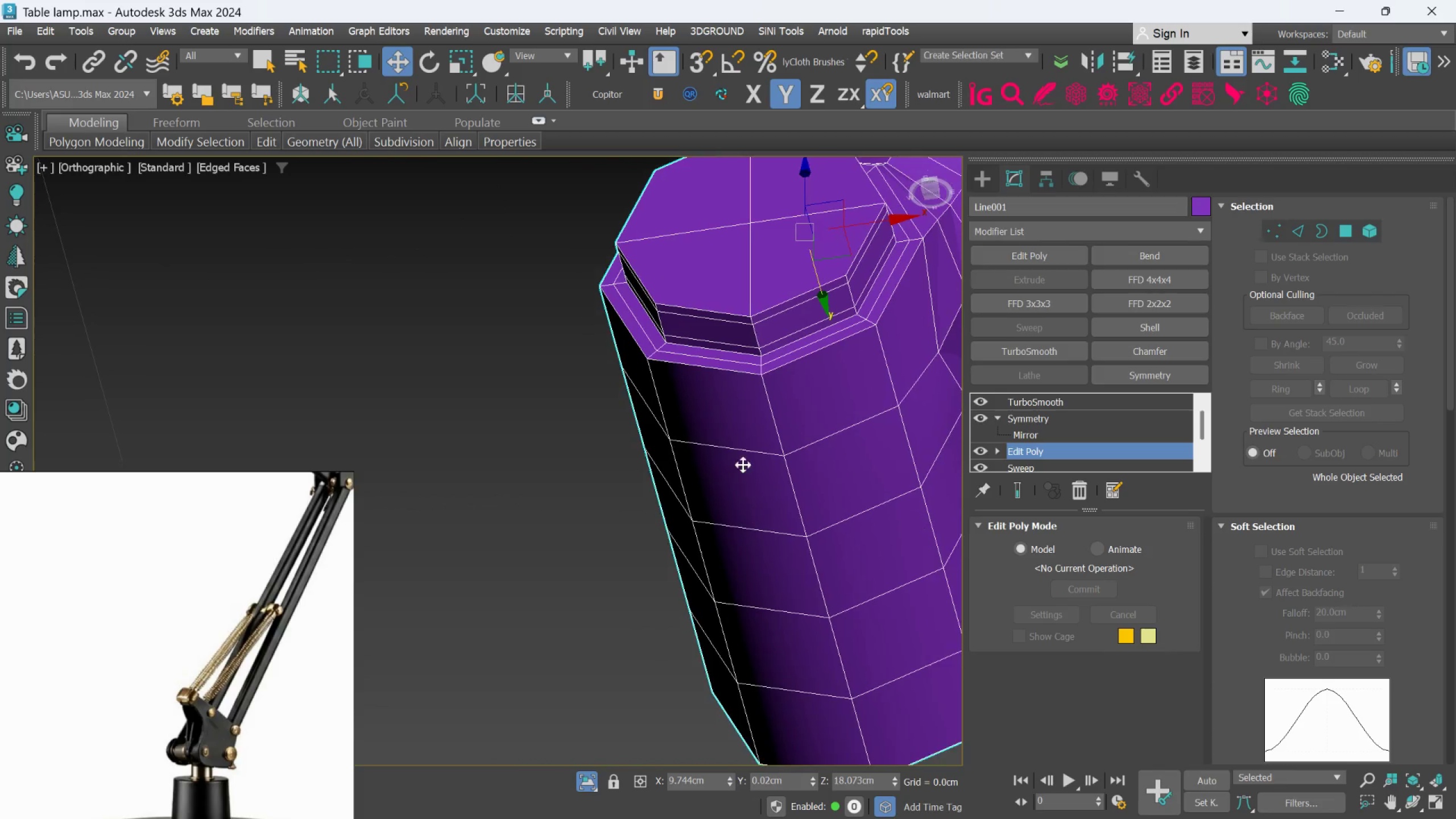 
scroll: coordinate [764, 504], scroll_direction: up, amount: 4.0
 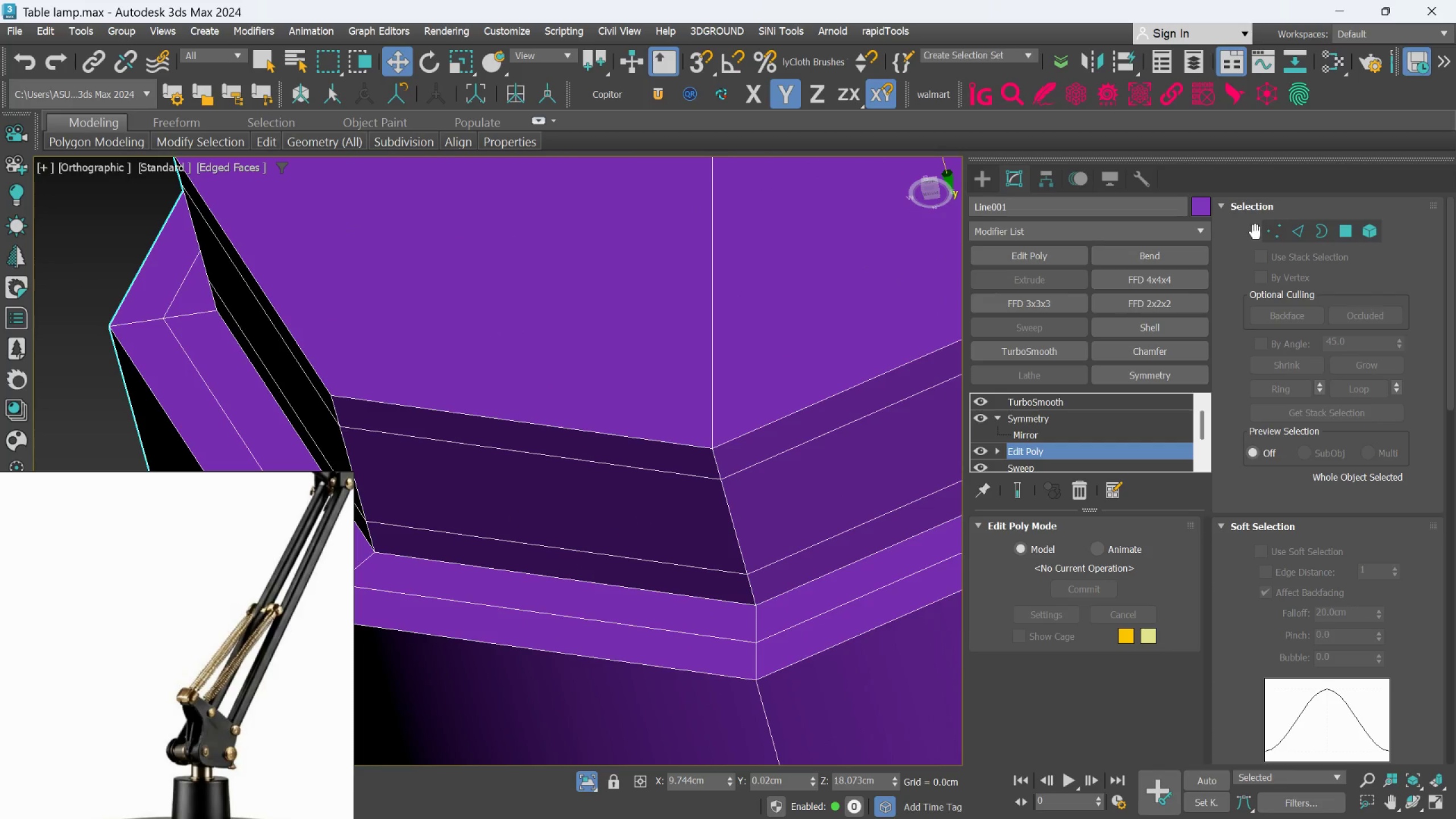 
left_click([1266, 230])
 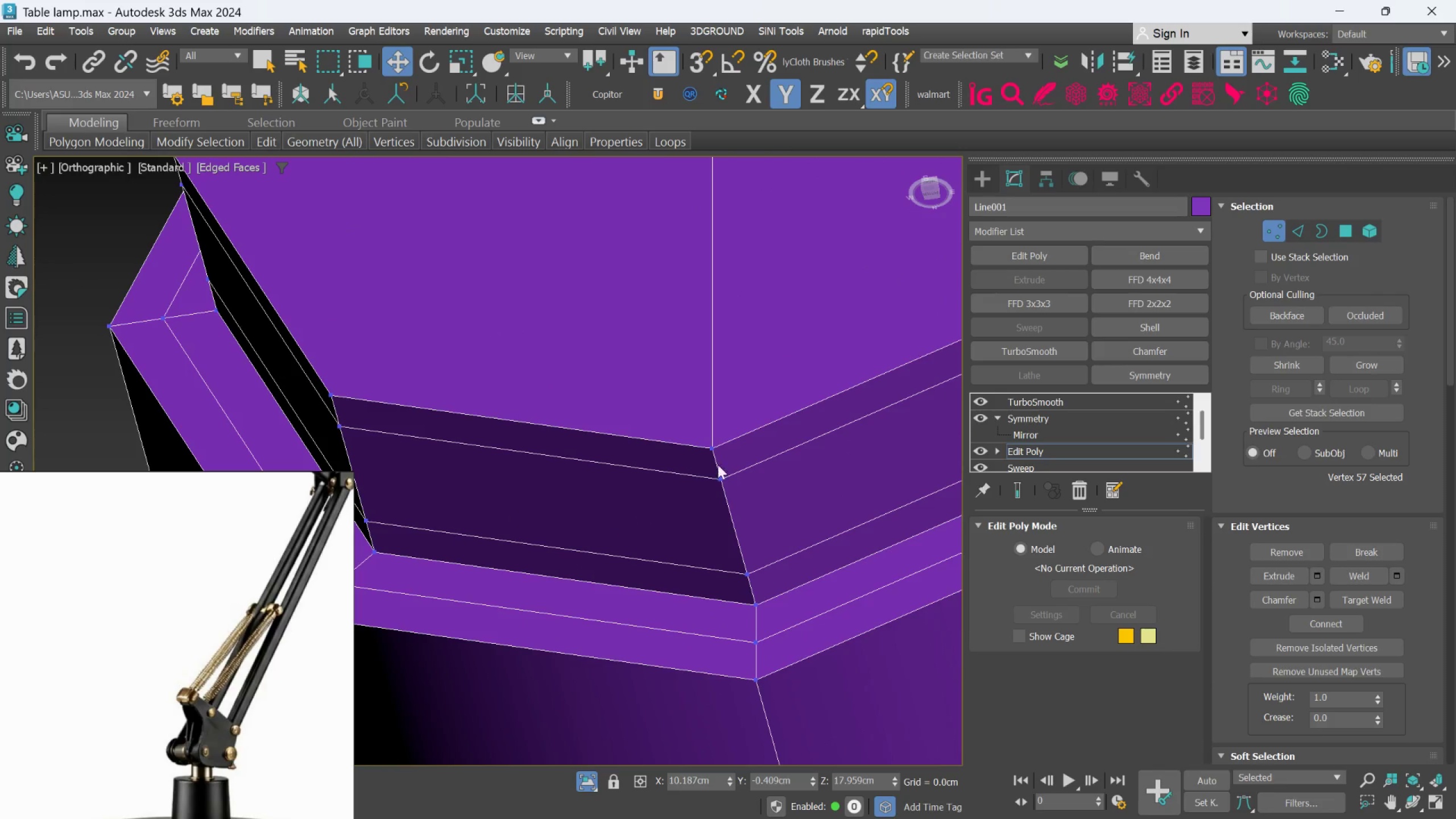 
scroll: coordinate [720, 462], scroll_direction: up, amount: 2.0
 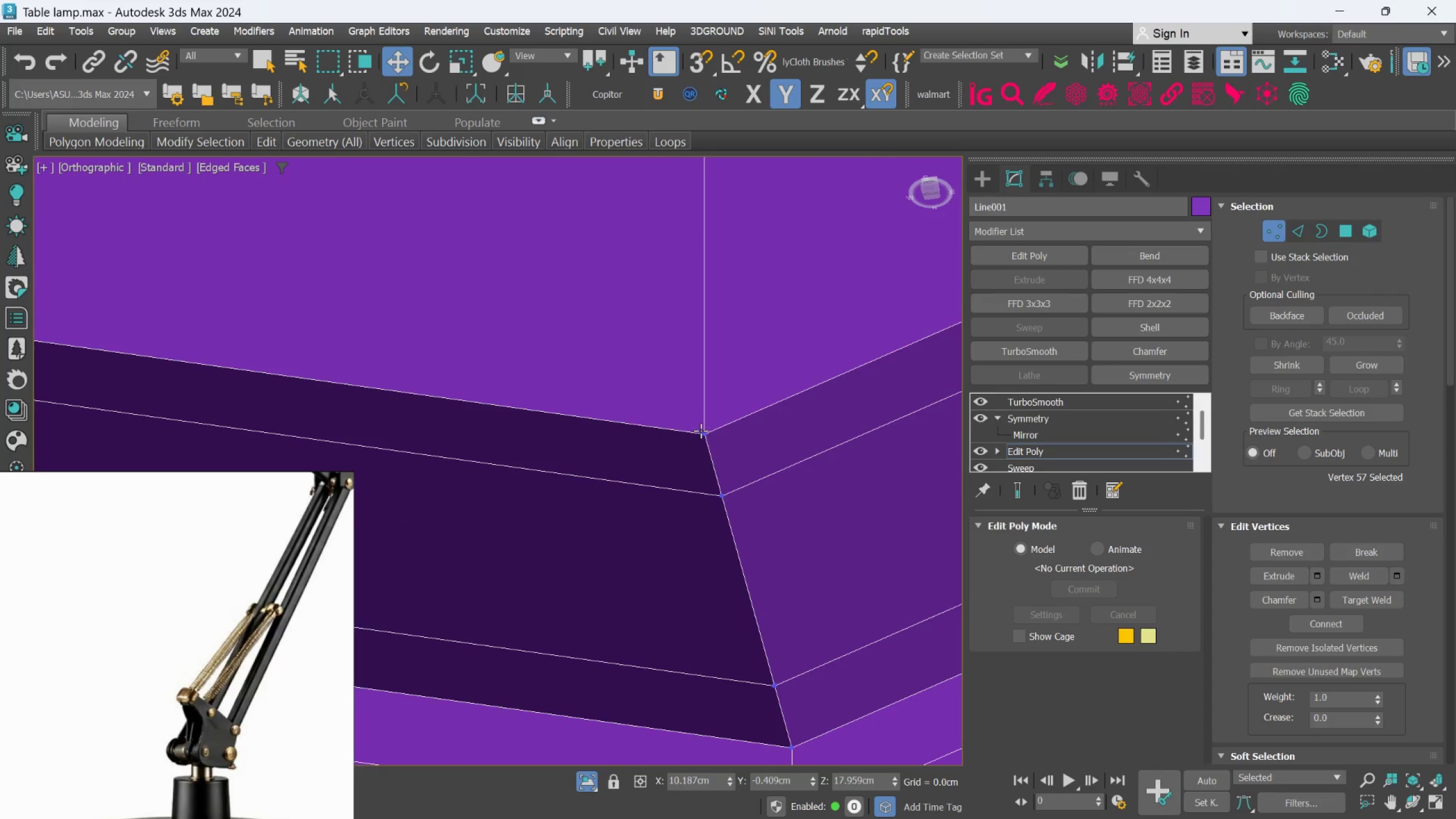 
left_click([701, 430])
 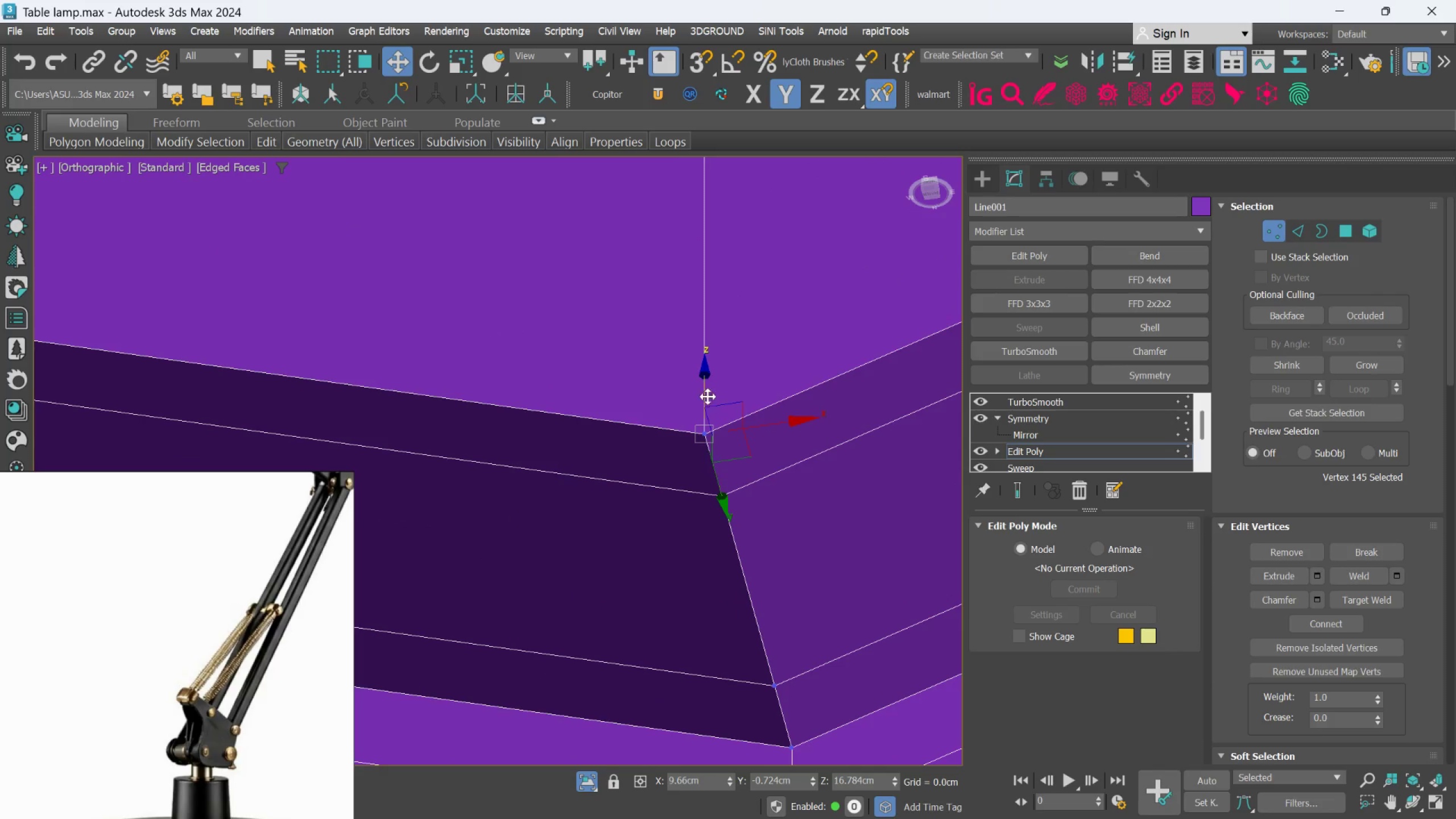 
left_click_drag(start_coordinate=[703, 394], to_coordinate=[701, 373])
 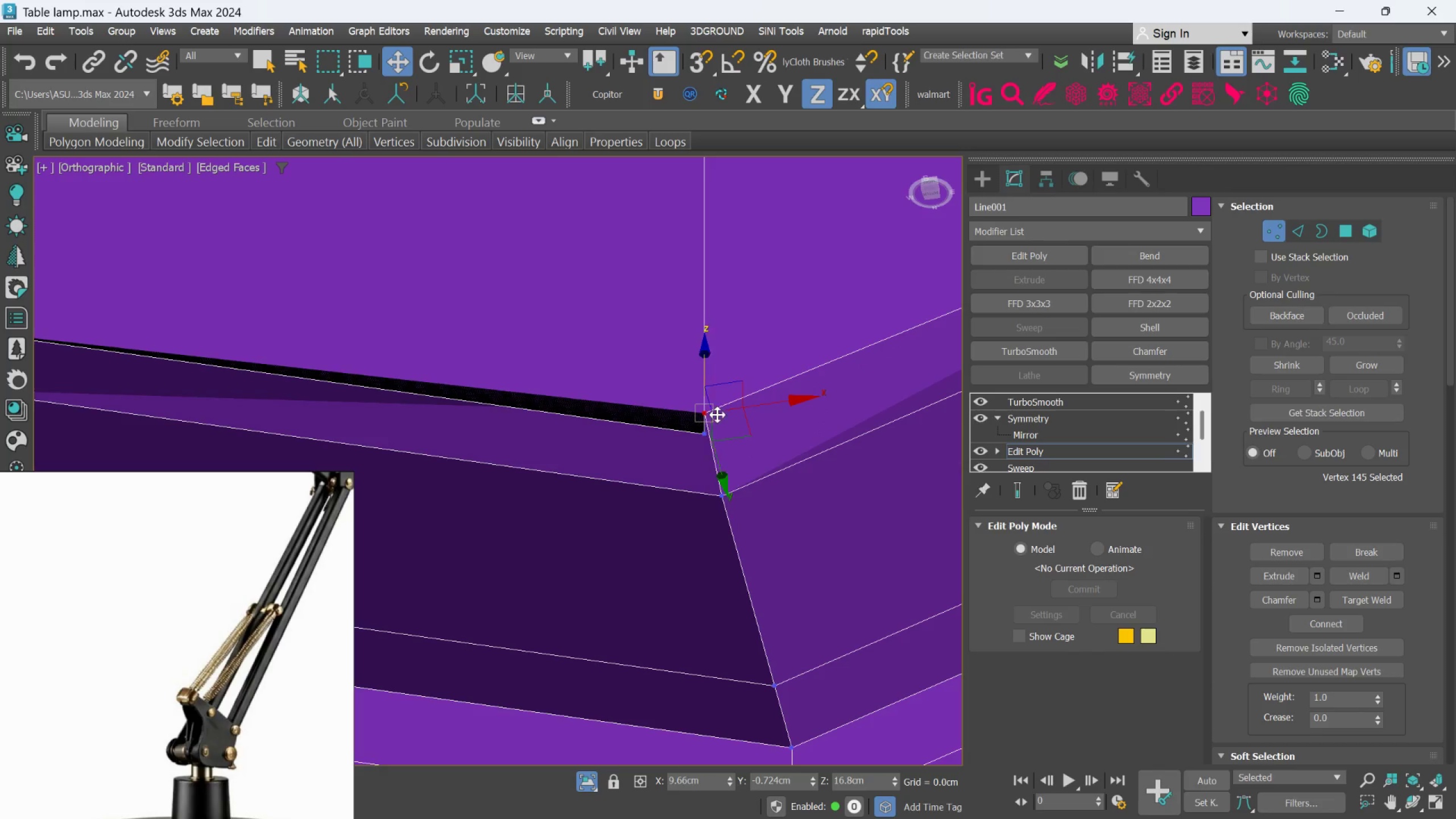 
key(Control+Z)
 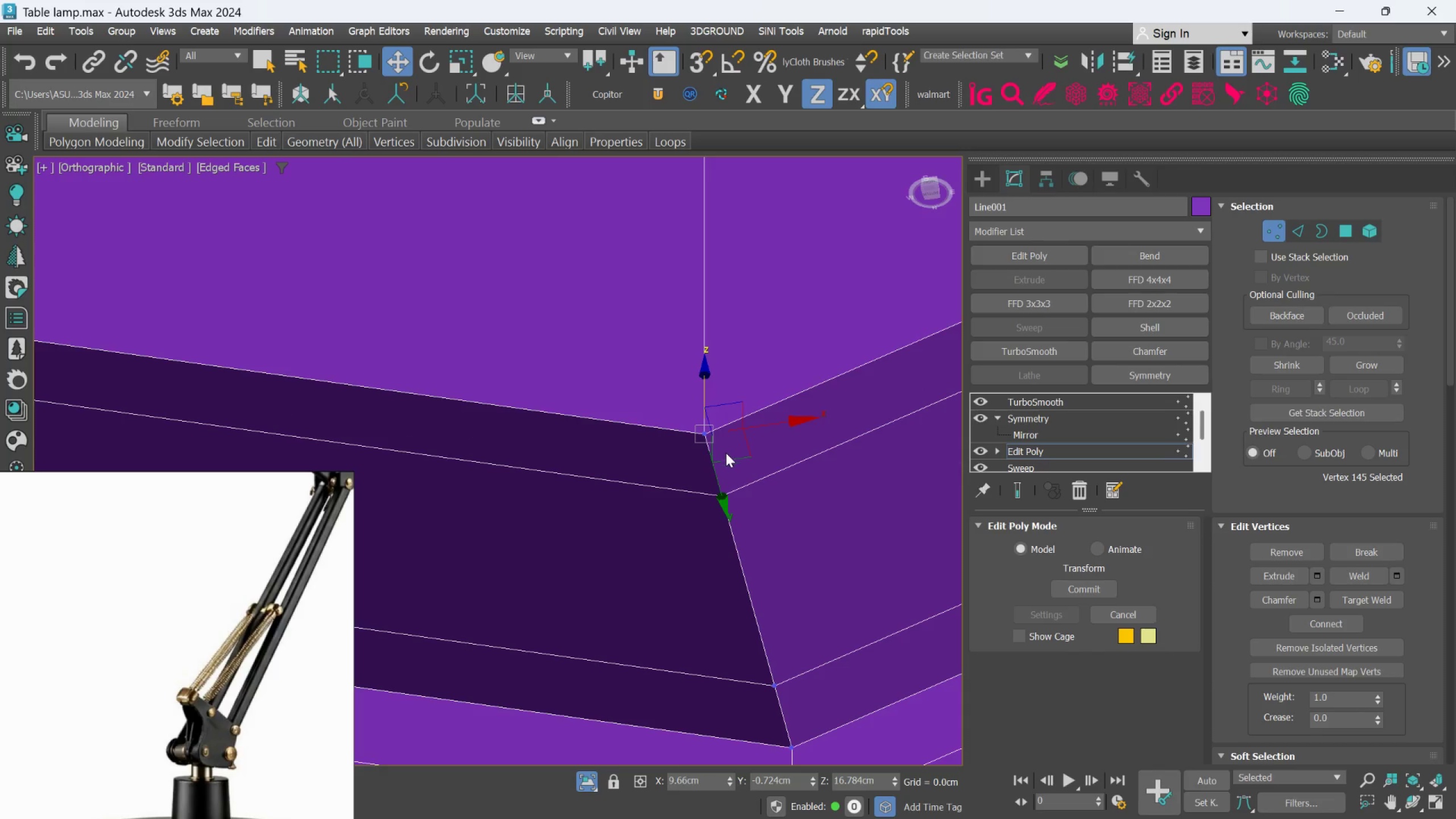 
left_click([726, 453])
 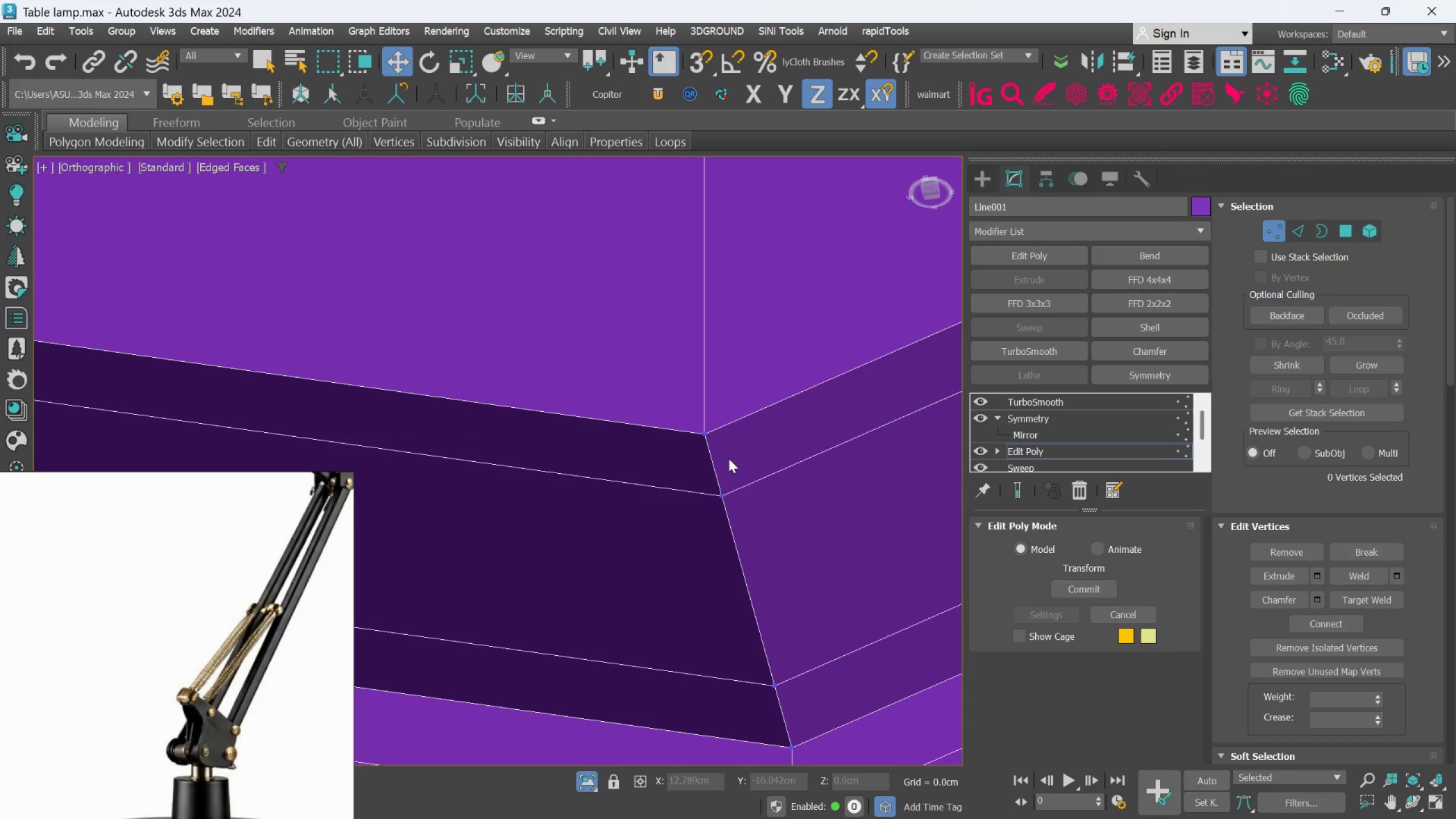 
left_click_drag(start_coordinate=[729, 458], to_coordinate=[693, 421])
 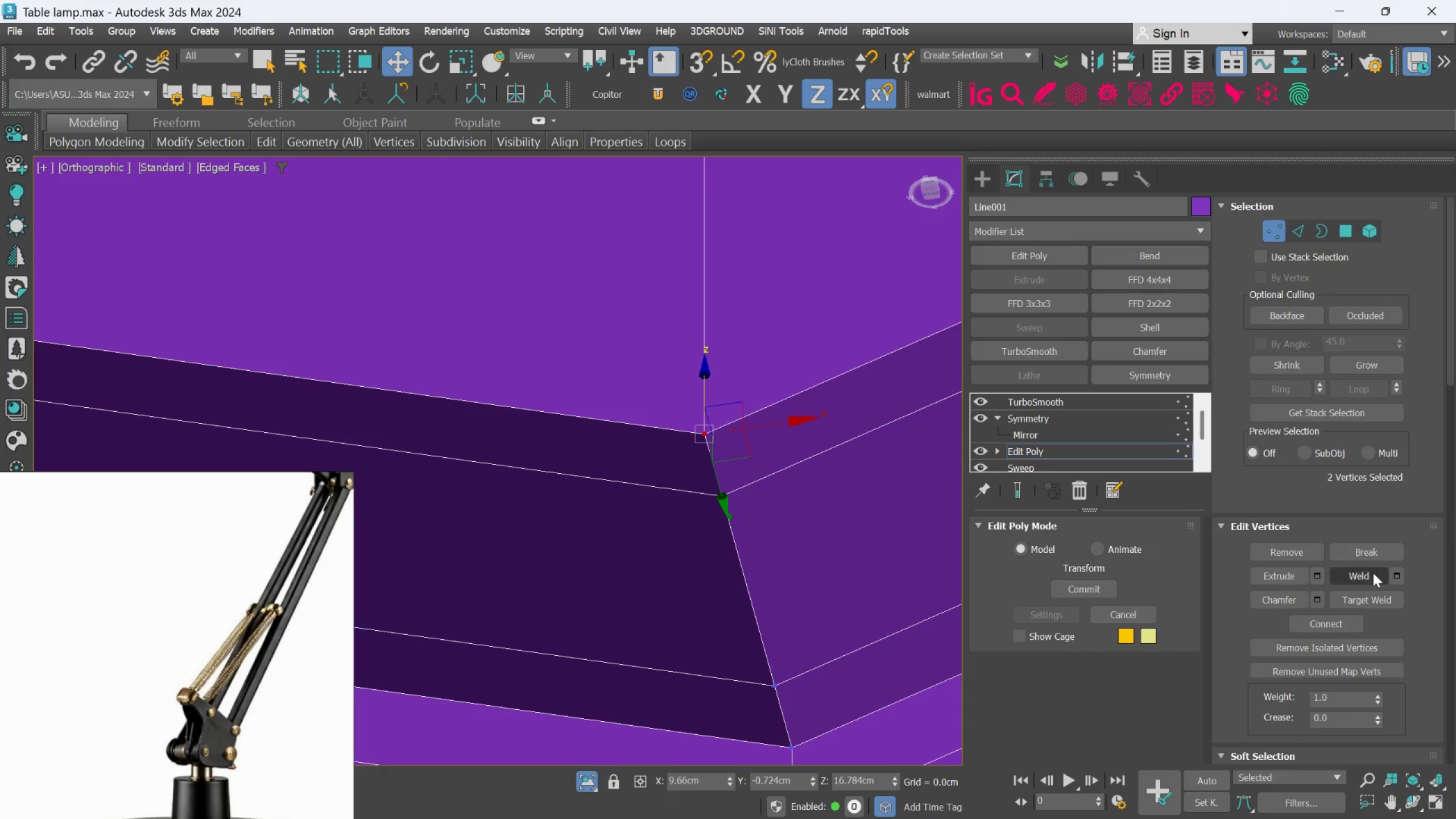 
left_click([1368, 578])
 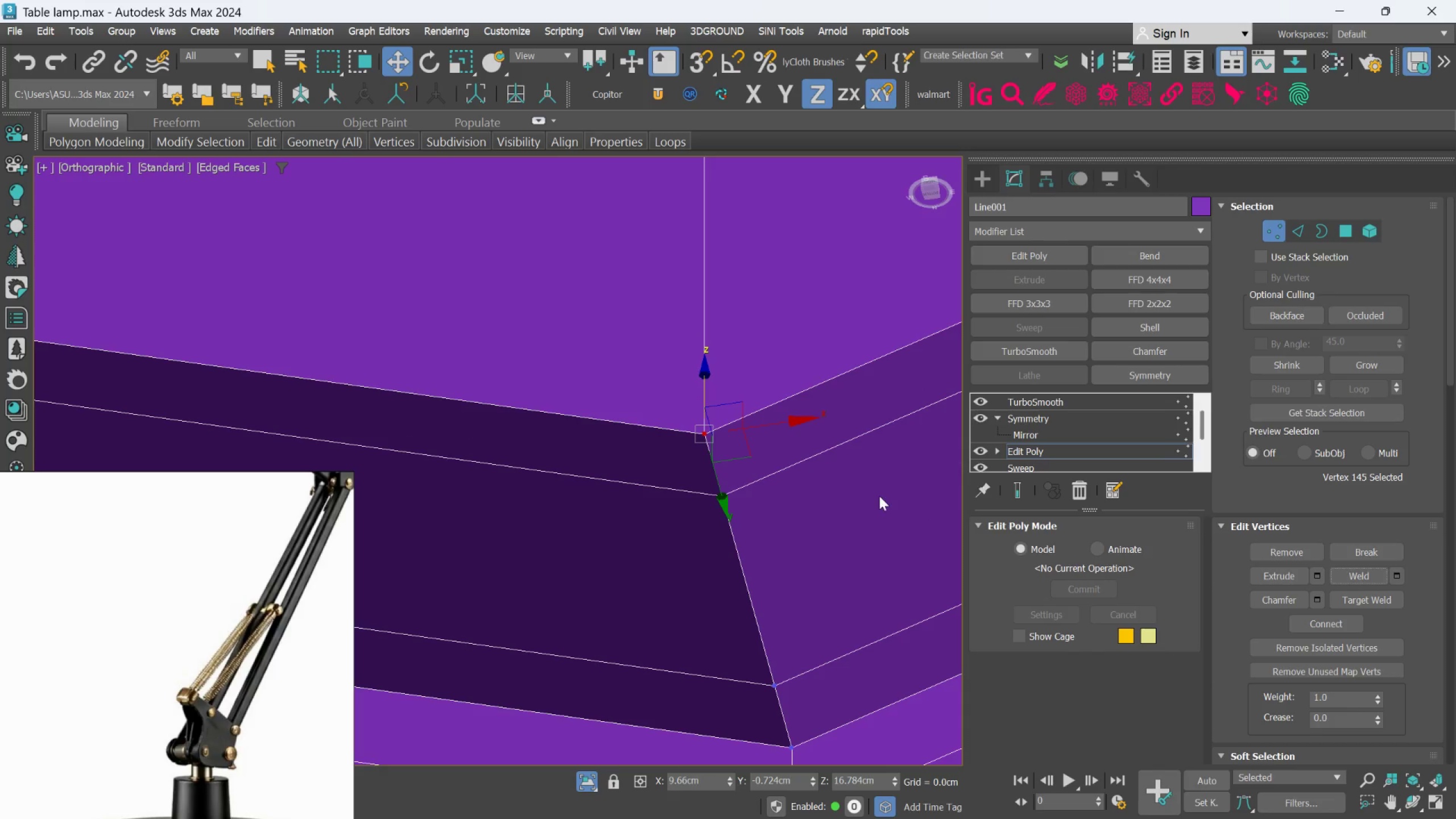 
left_click([855, 493])
 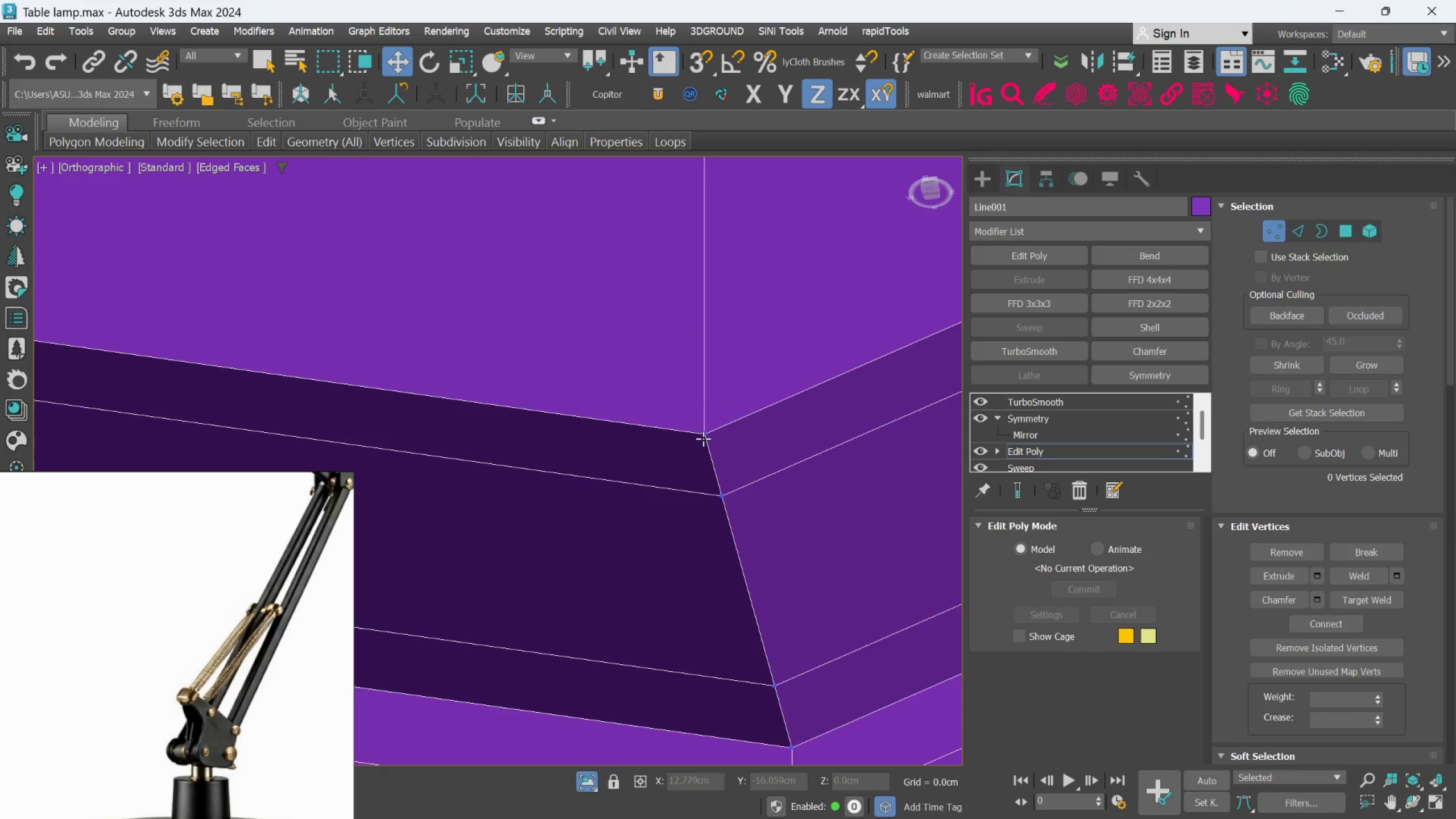 
left_click([703, 437])
 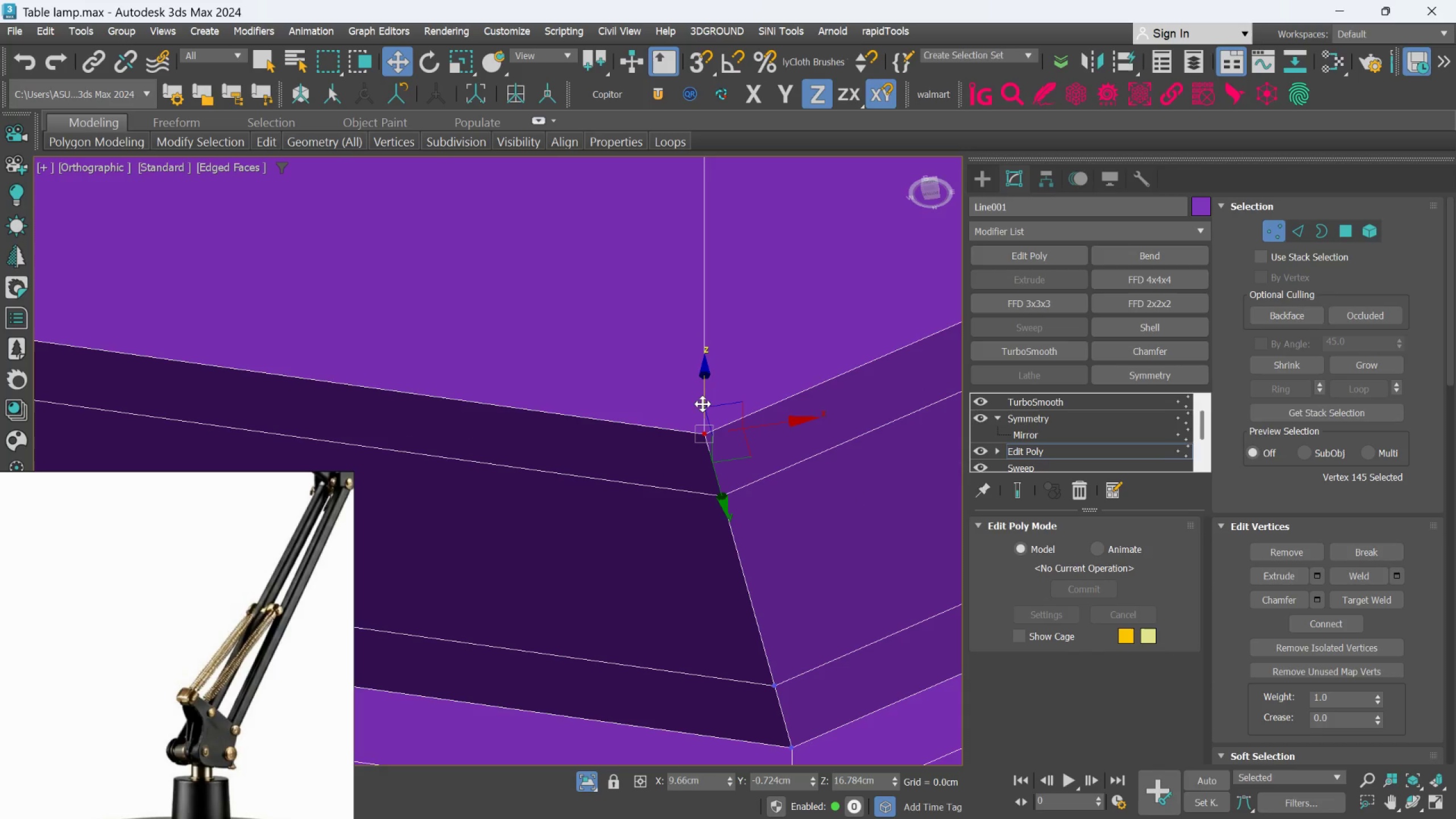 
left_click_drag(start_coordinate=[702, 404], to_coordinate=[700, 386])
 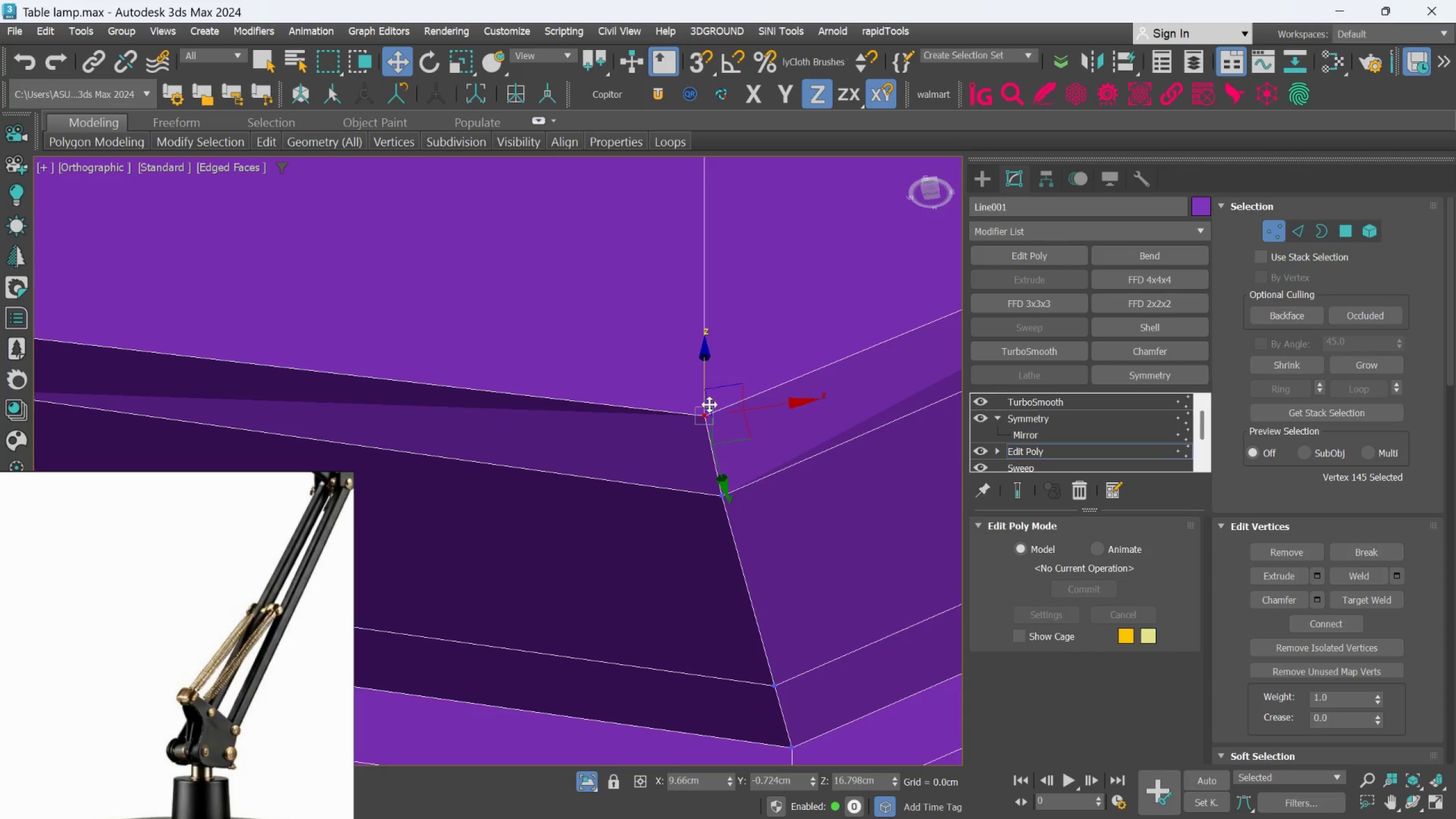 
key(Control+ControlLeft)
 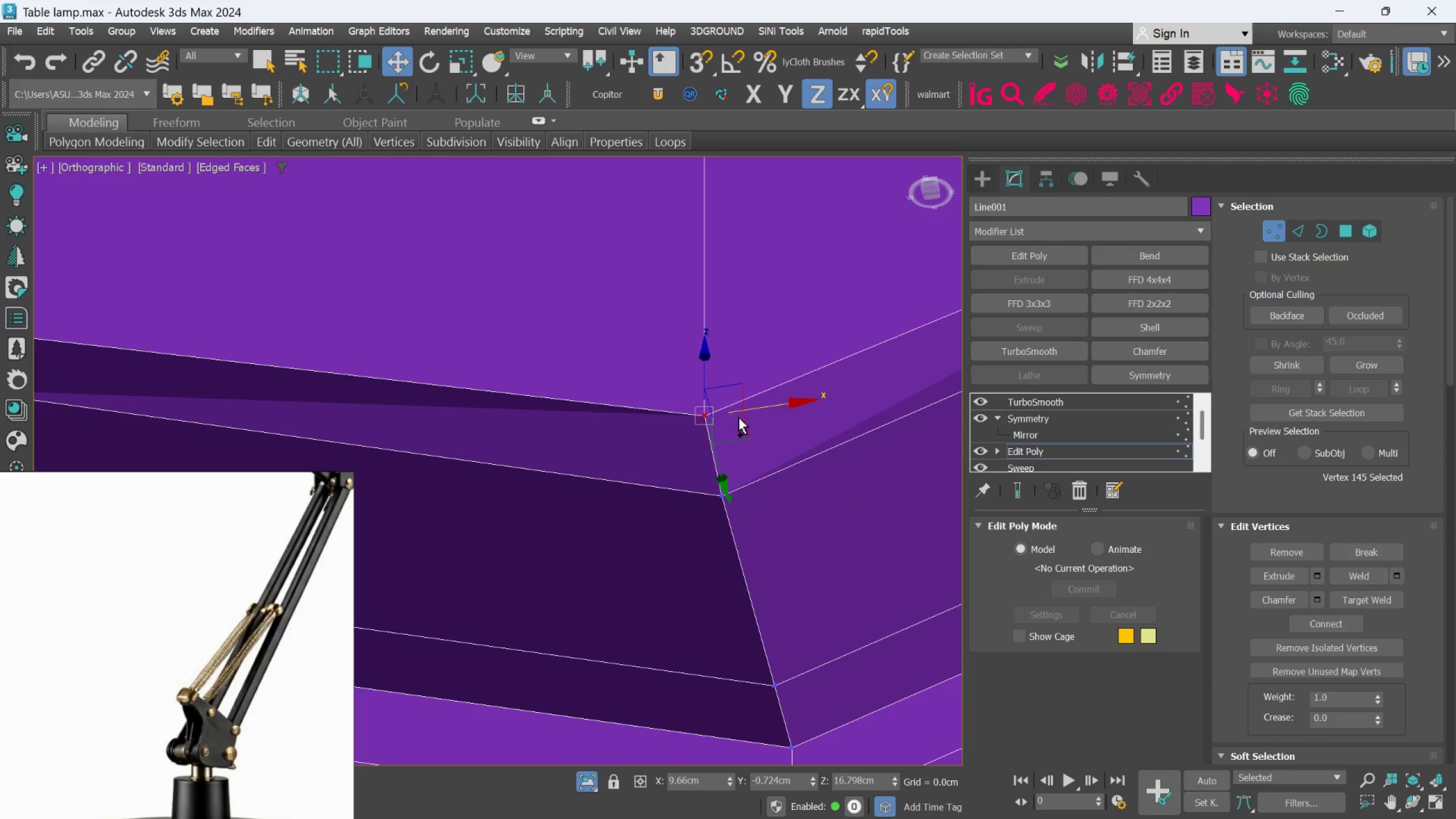 
key(Control+Z)
 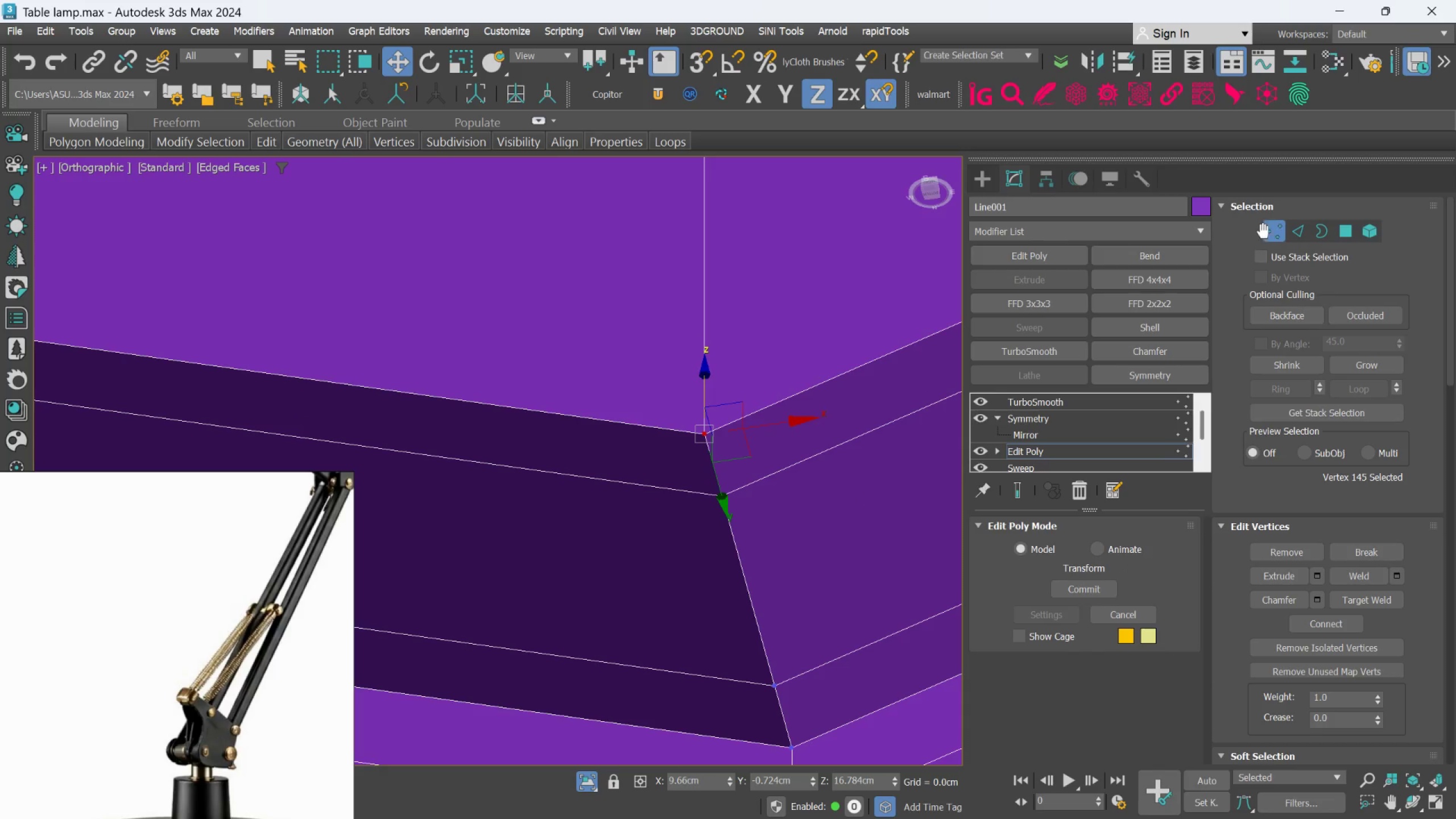 
left_click([1275, 230])
 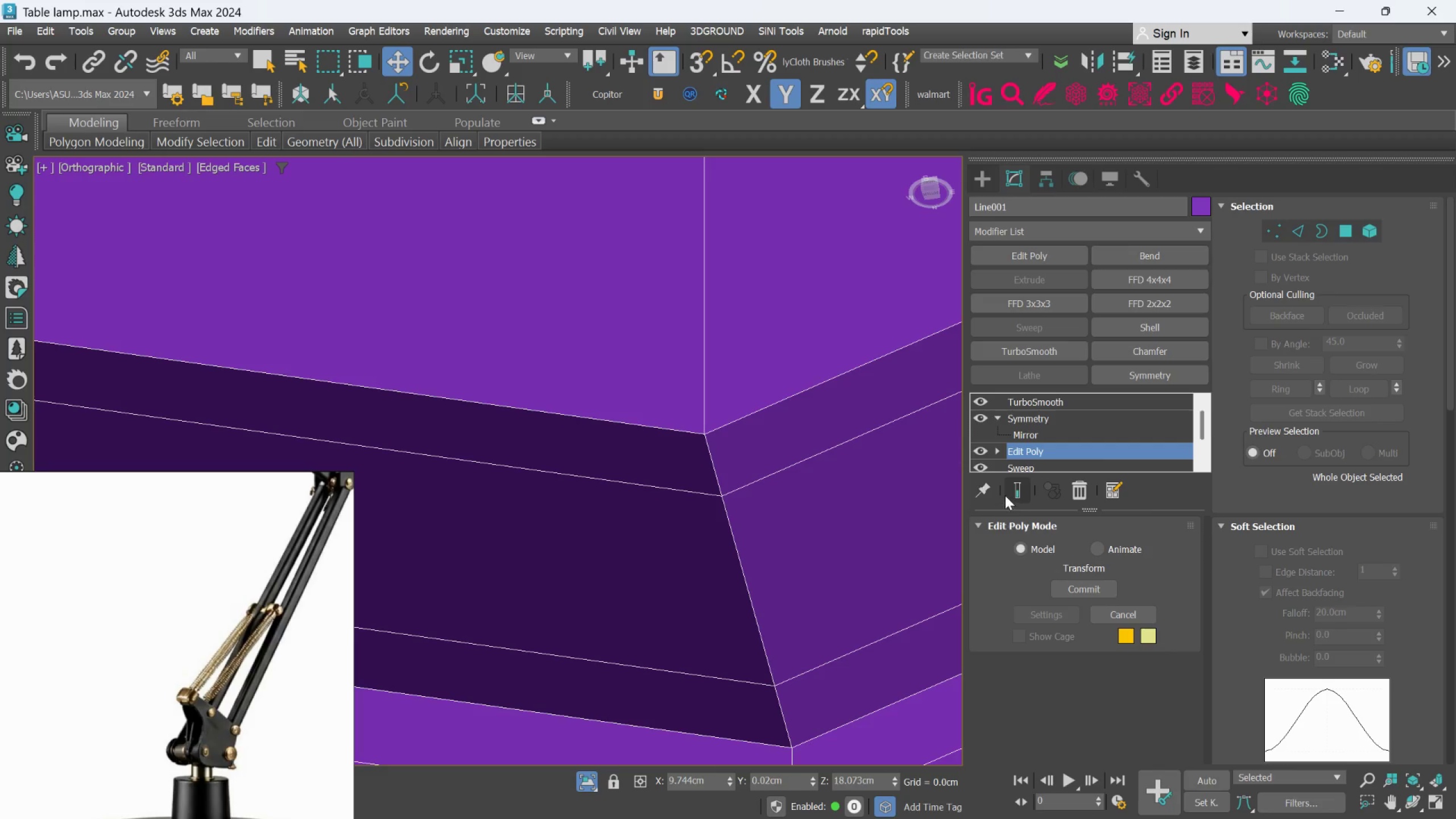 
left_click([1013, 489])
 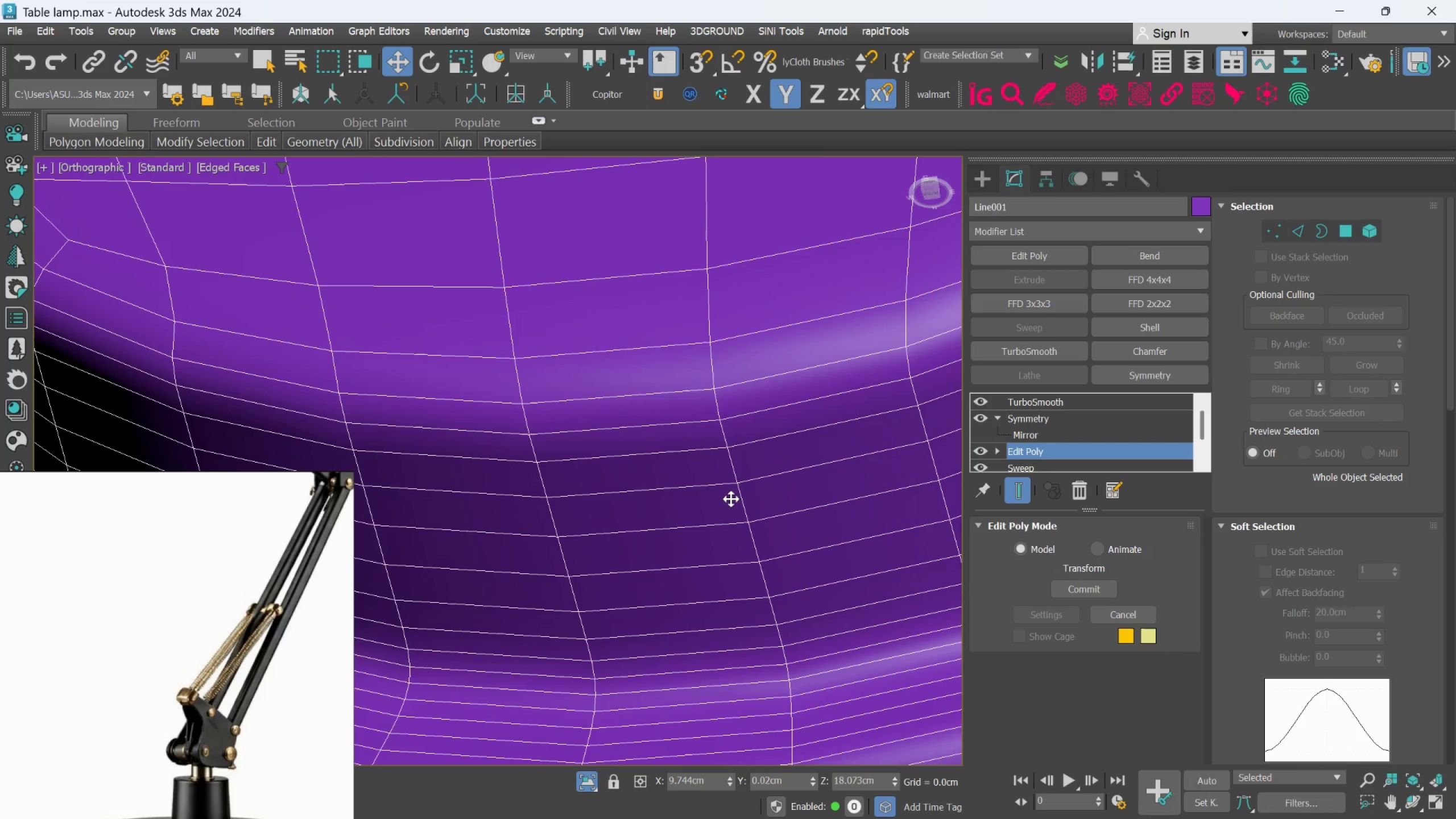 
hold_key(key=AltLeft, duration=0.59)
 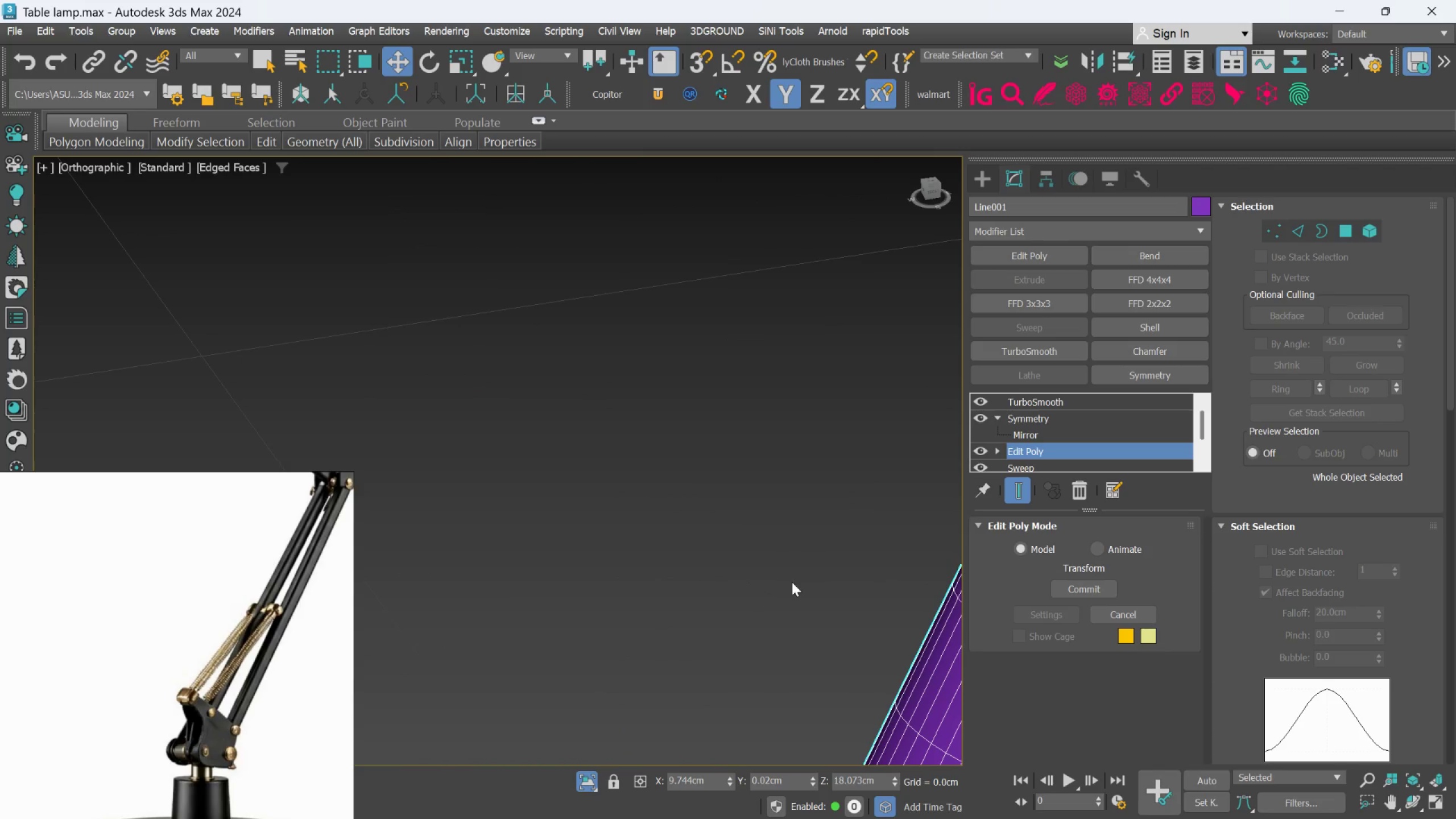 
scroll: coordinate [798, 589], scroll_direction: down, amount: 10.0
 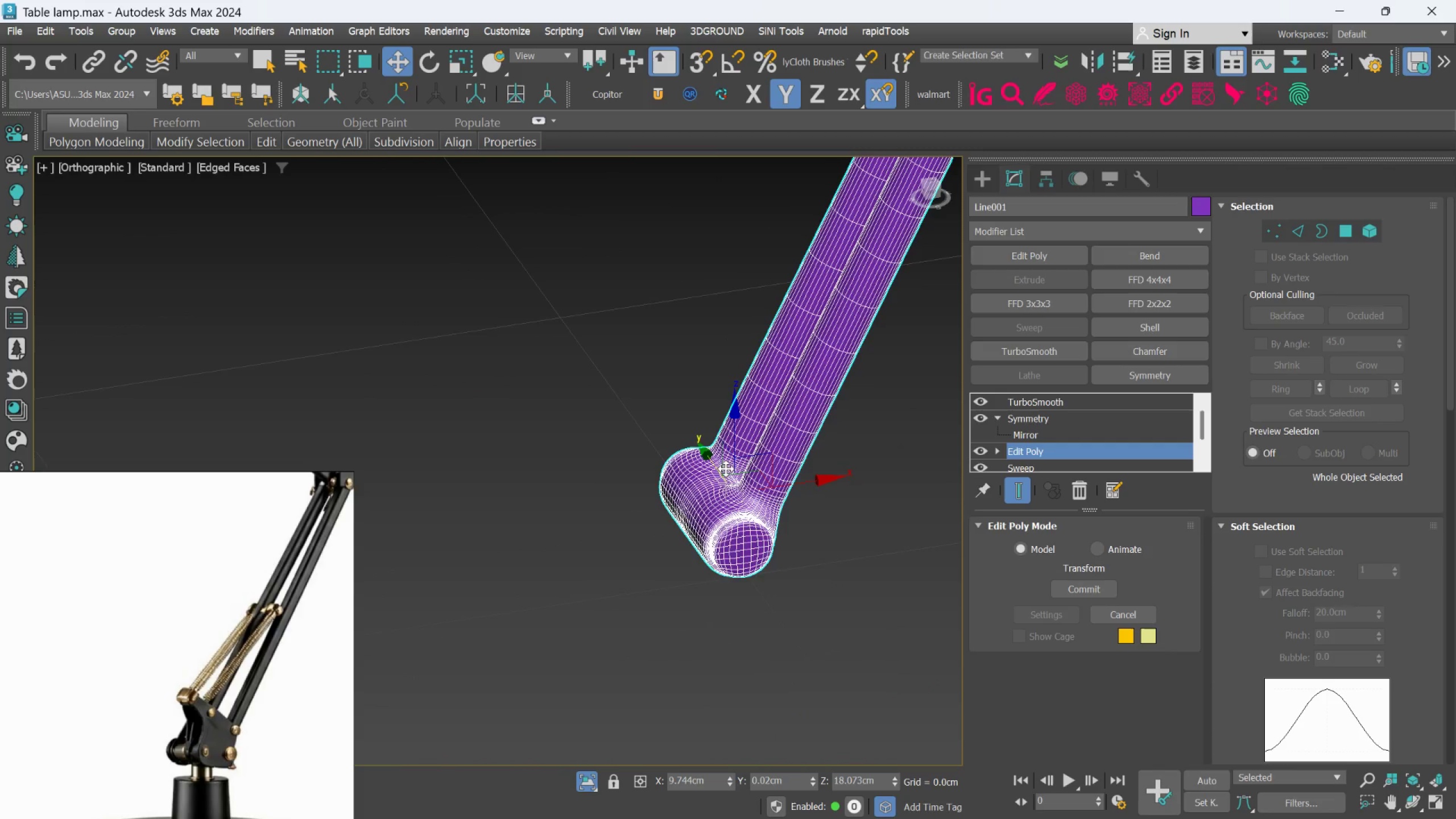 
scroll: coordinate [760, 557], scroll_direction: up, amount: 4.0
 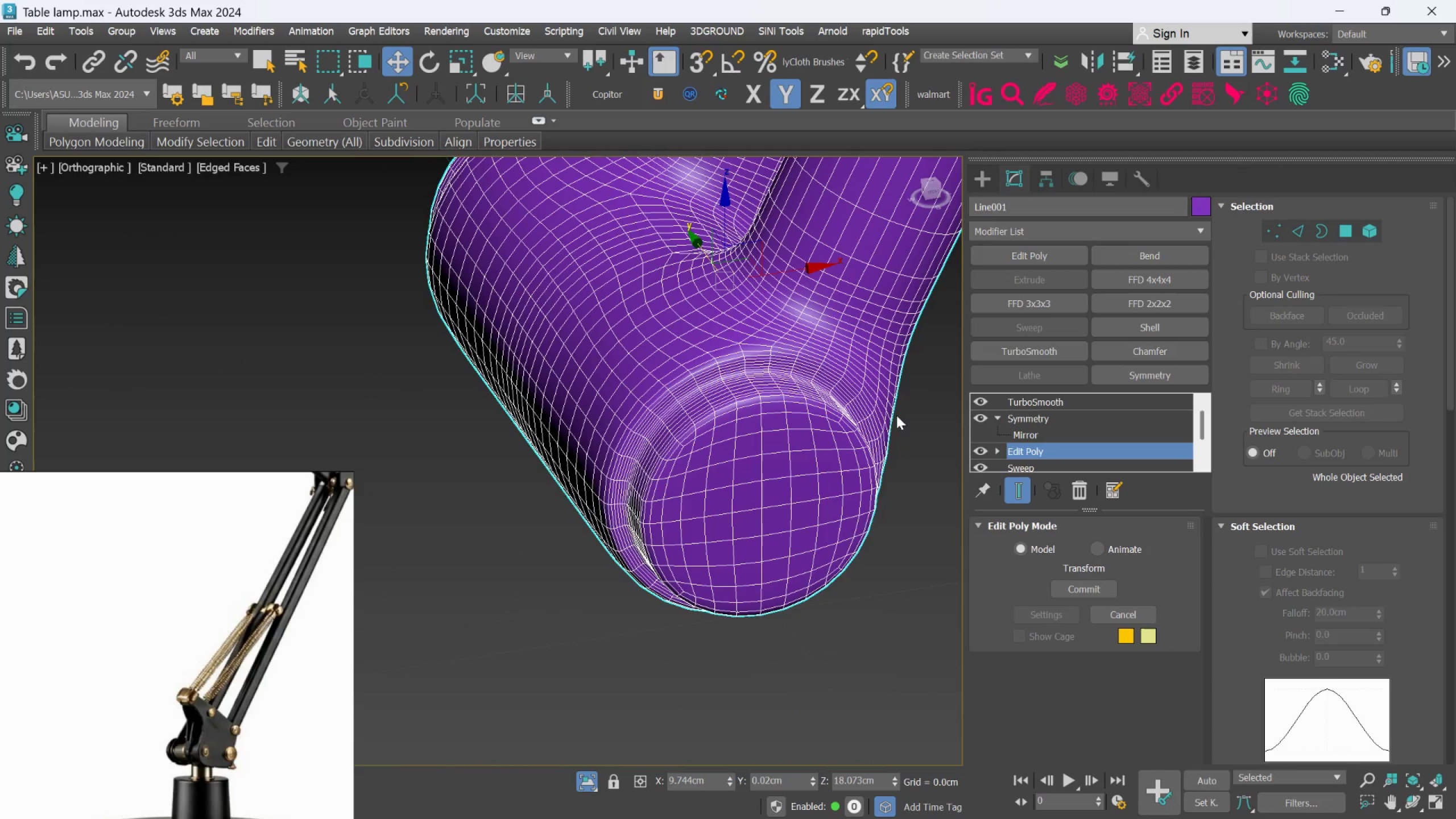 
scroll: coordinate [791, 454], scroll_direction: down, amount: 2.0
 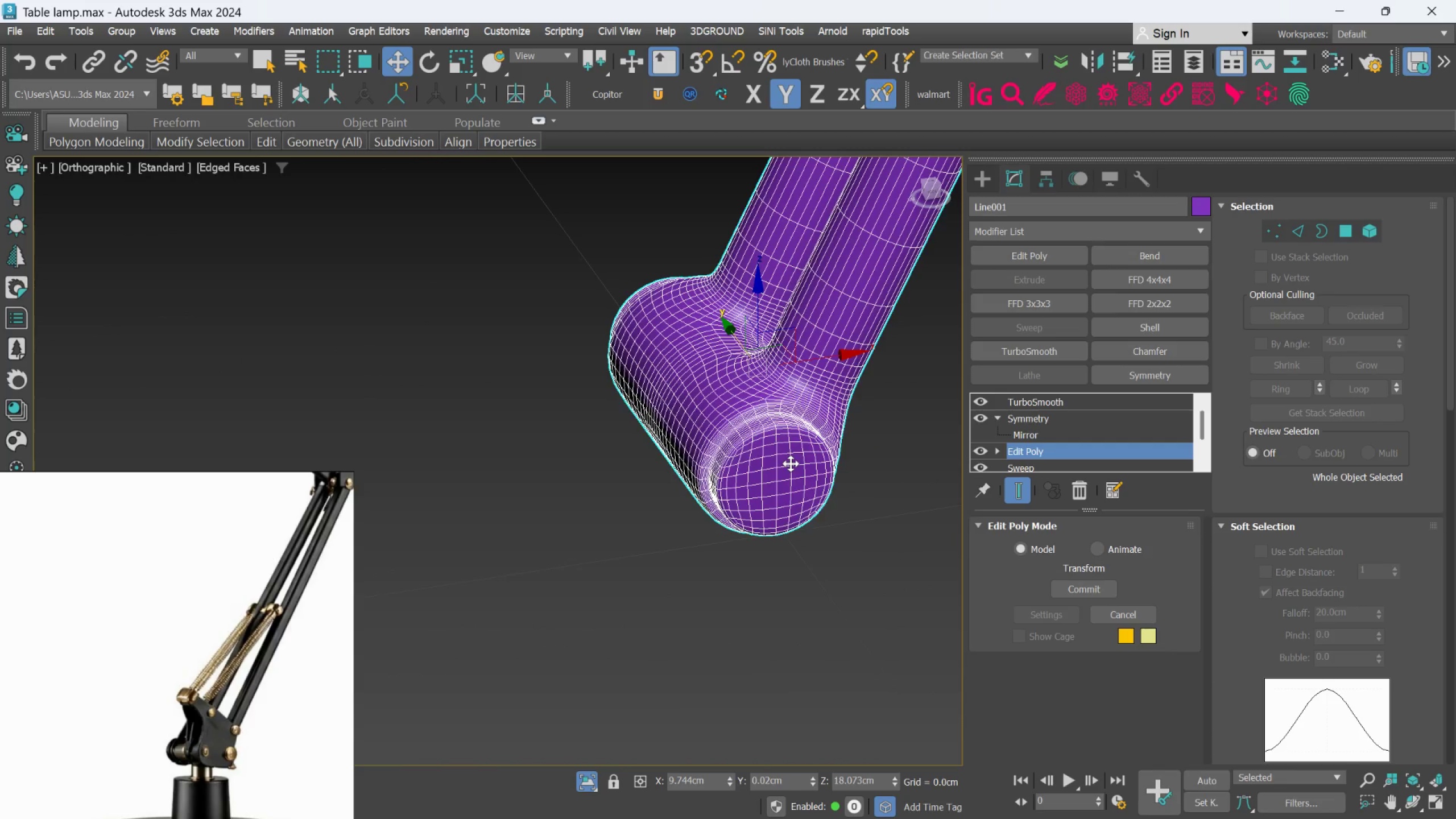 
hold_key(key=AltLeft, duration=0.67)
 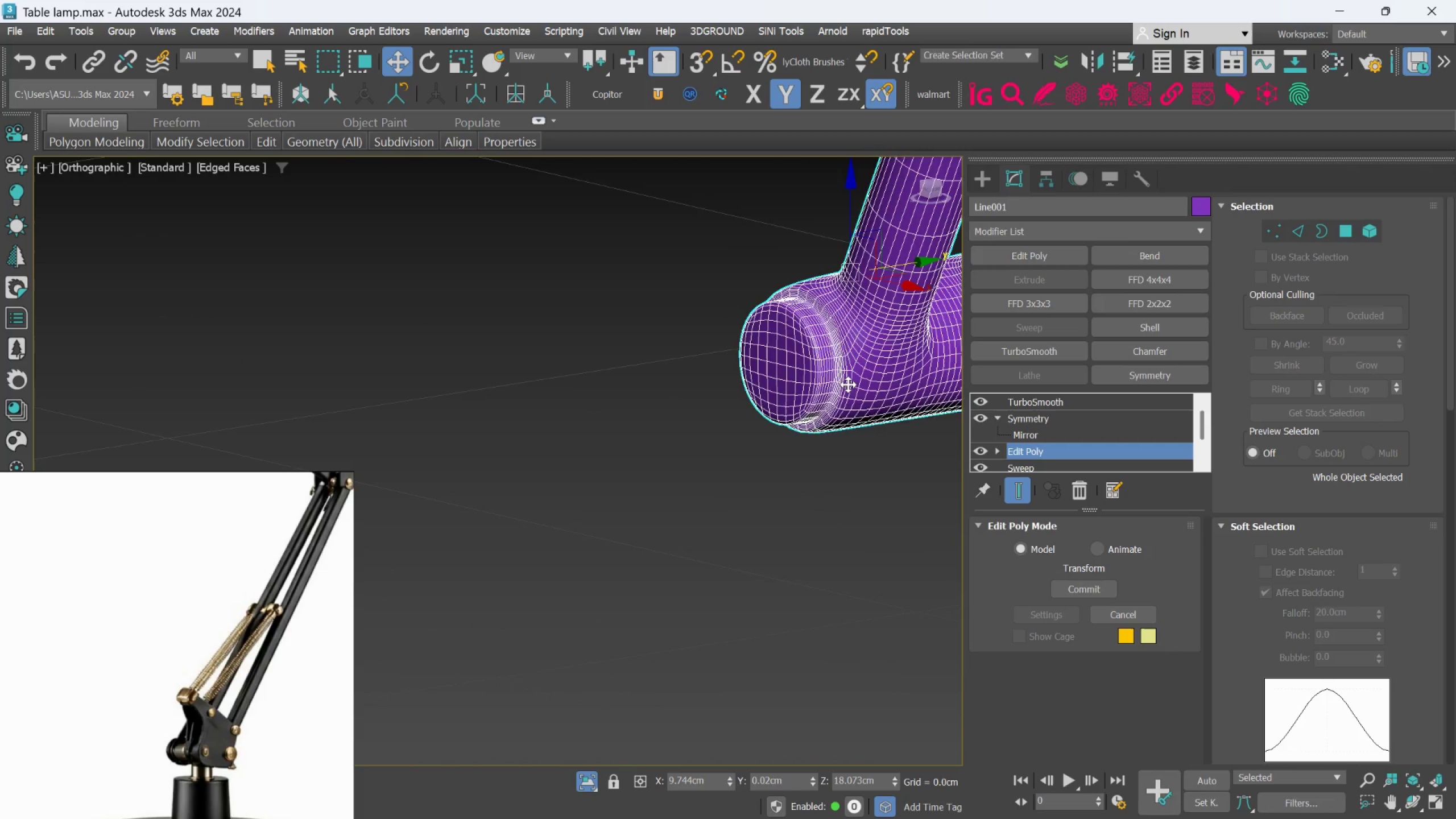 
scroll: coordinate [849, 383], scroll_direction: up, amount: 2.0
 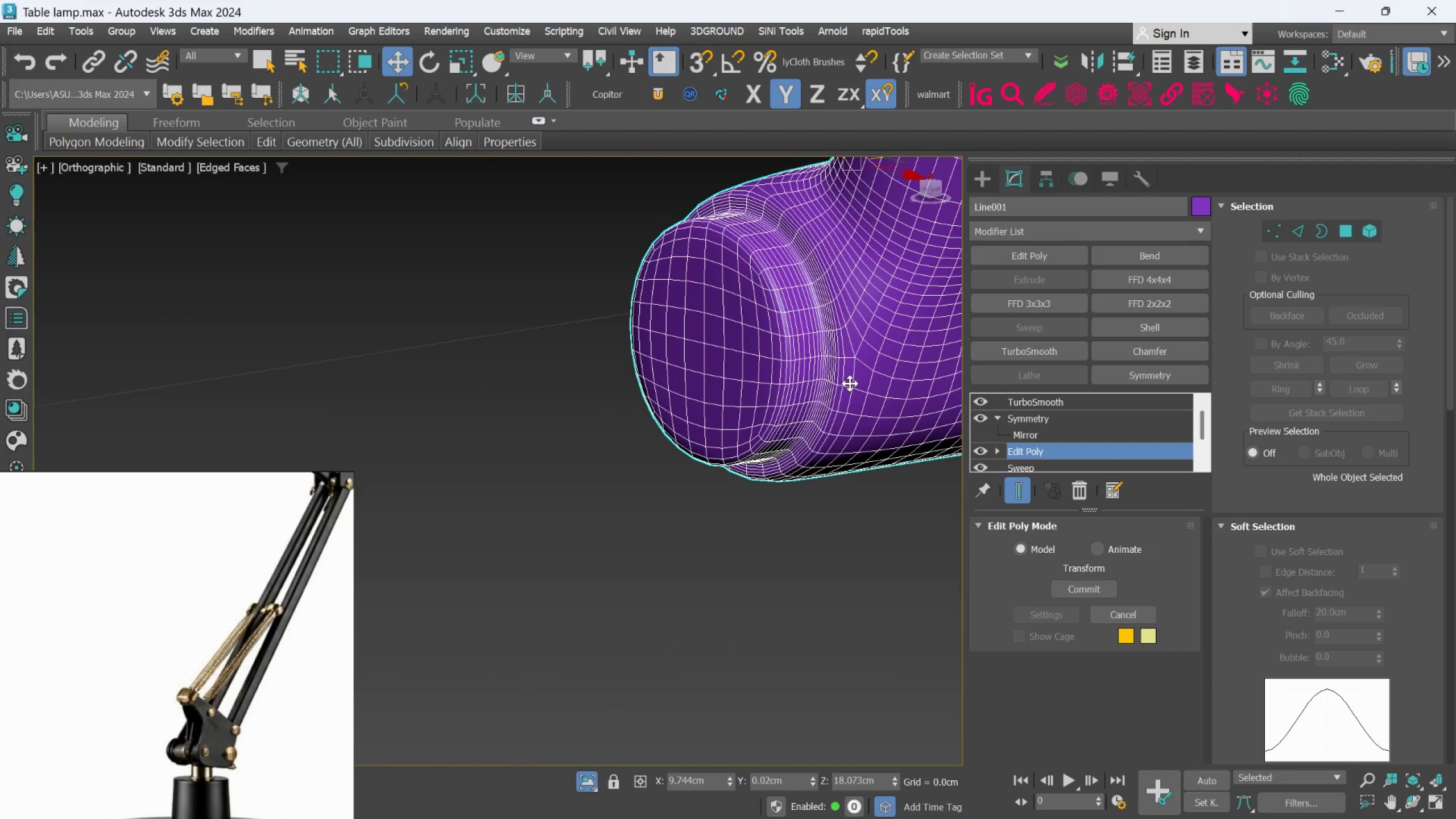 
key(Control+S)
 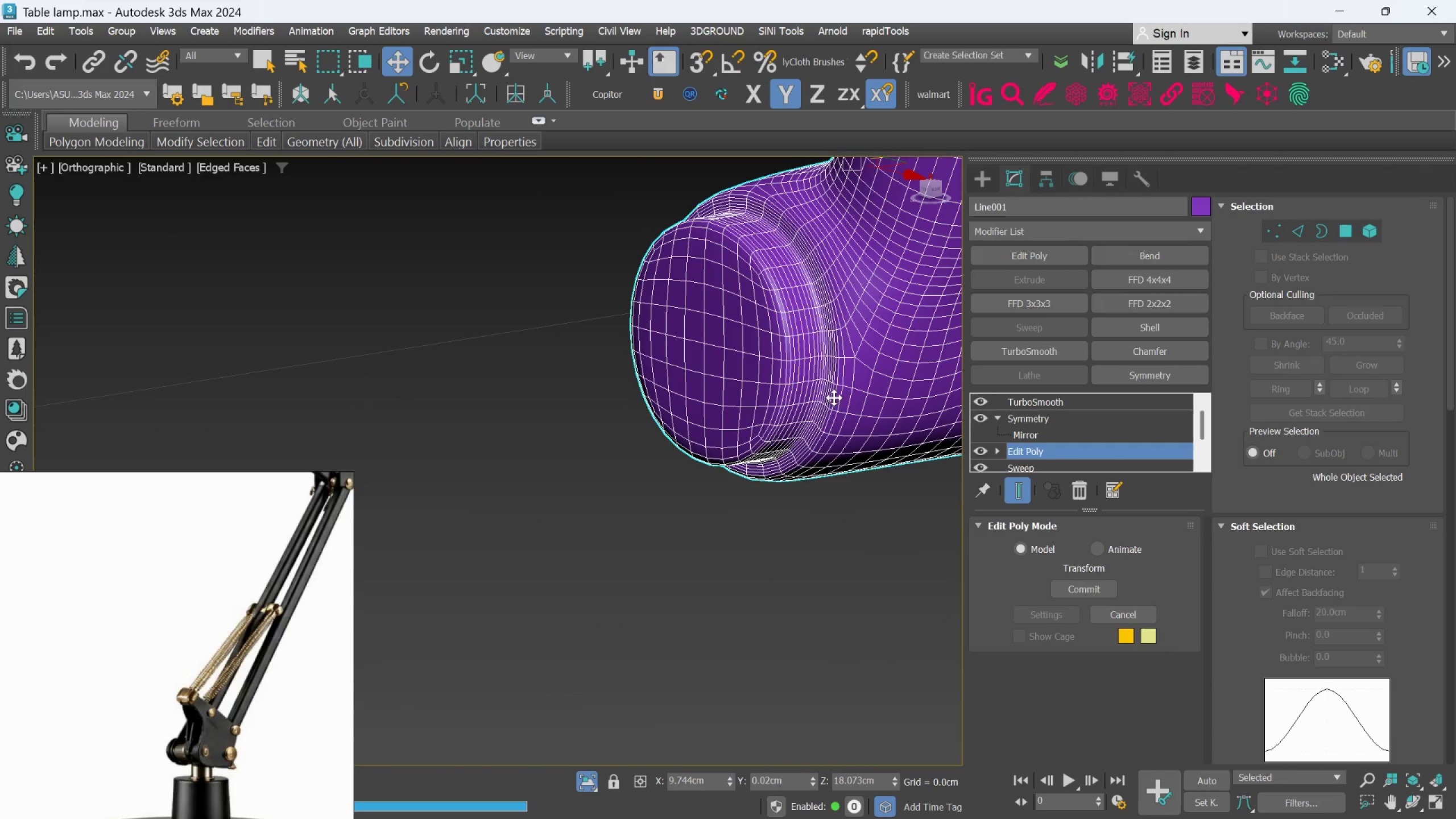 